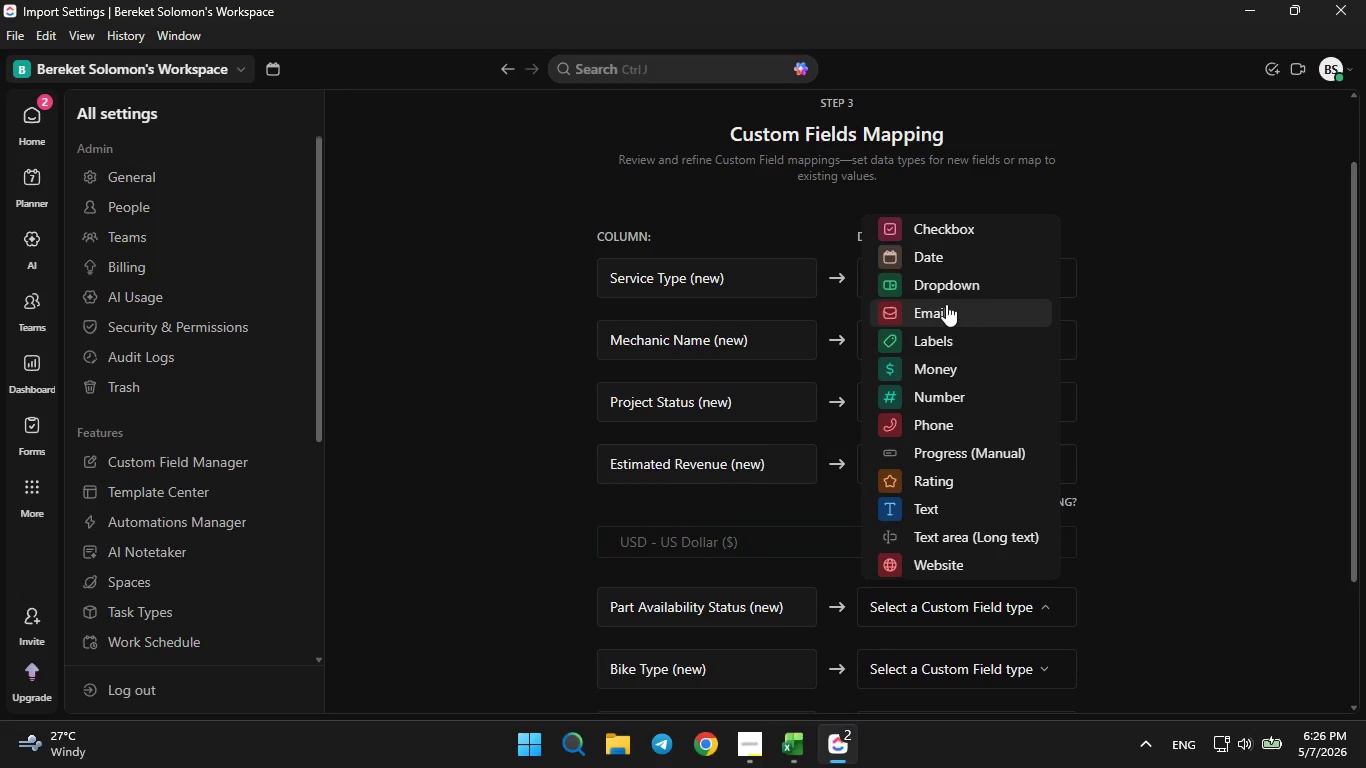 
left_click([946, 297])
 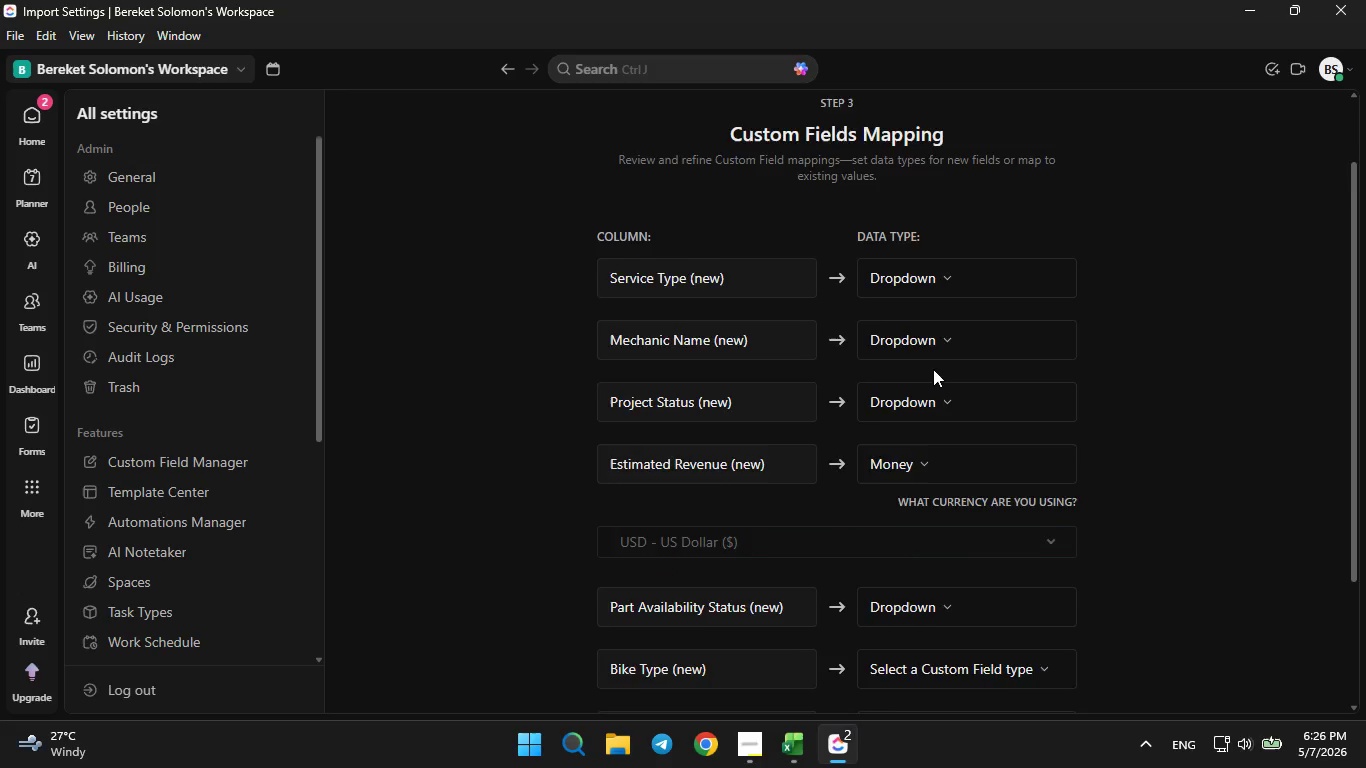 
scroll: coordinate [932, 373], scroll_direction: down, amount: 1.0
 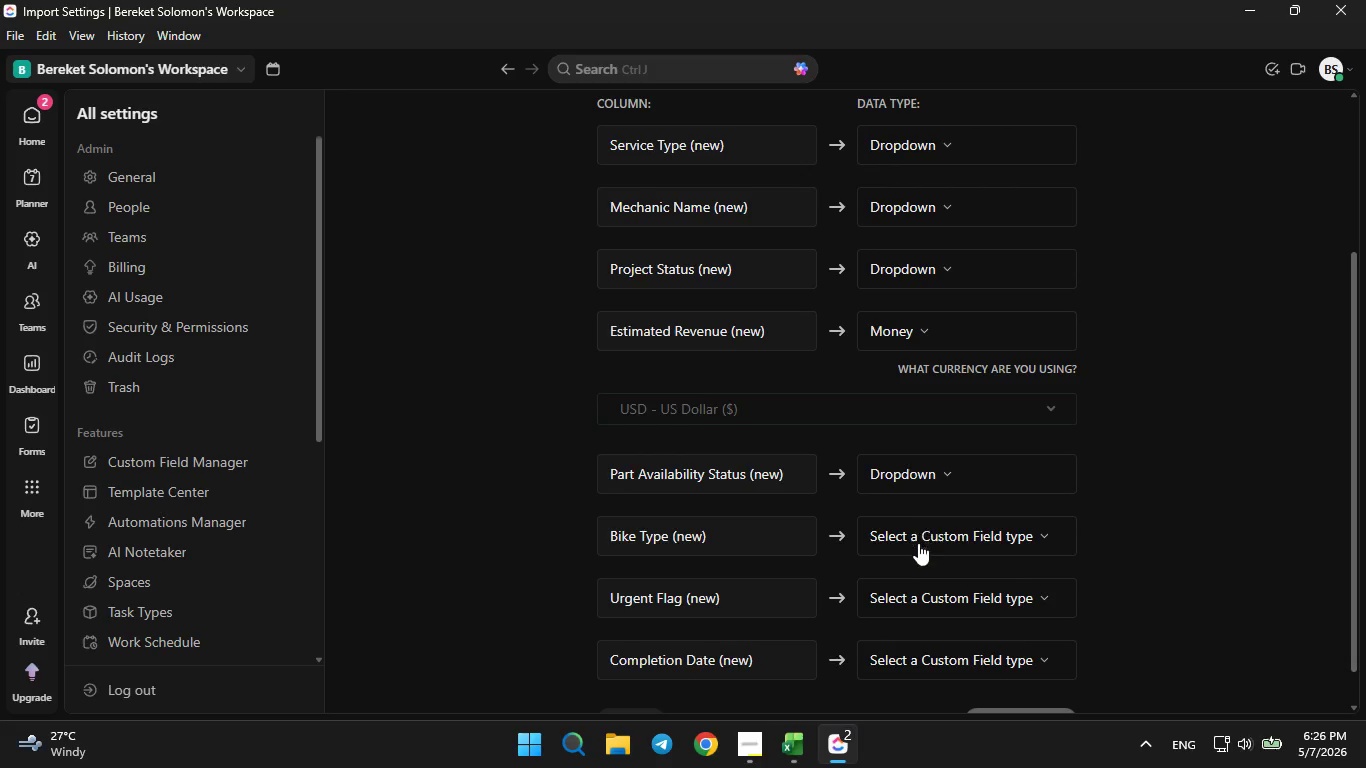 
left_click([918, 543])
 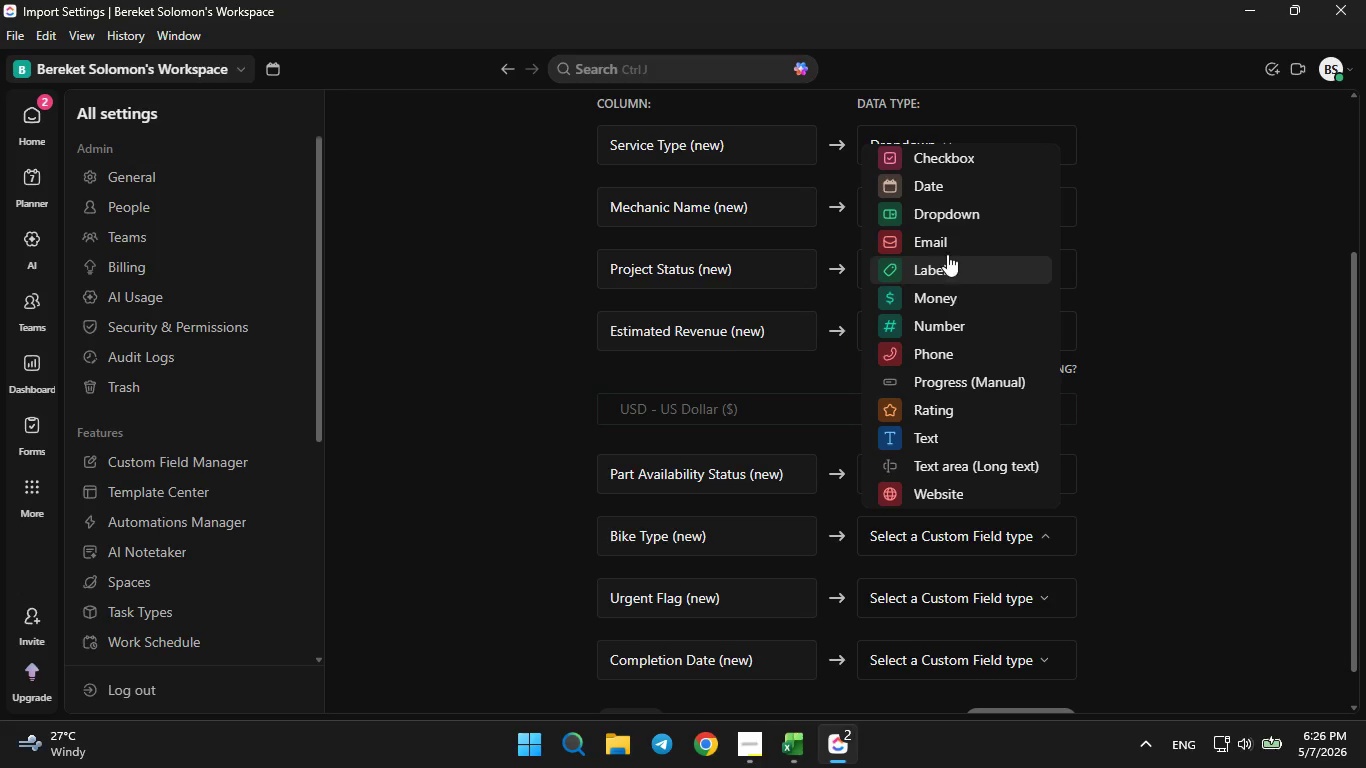 
left_click([946, 219])
 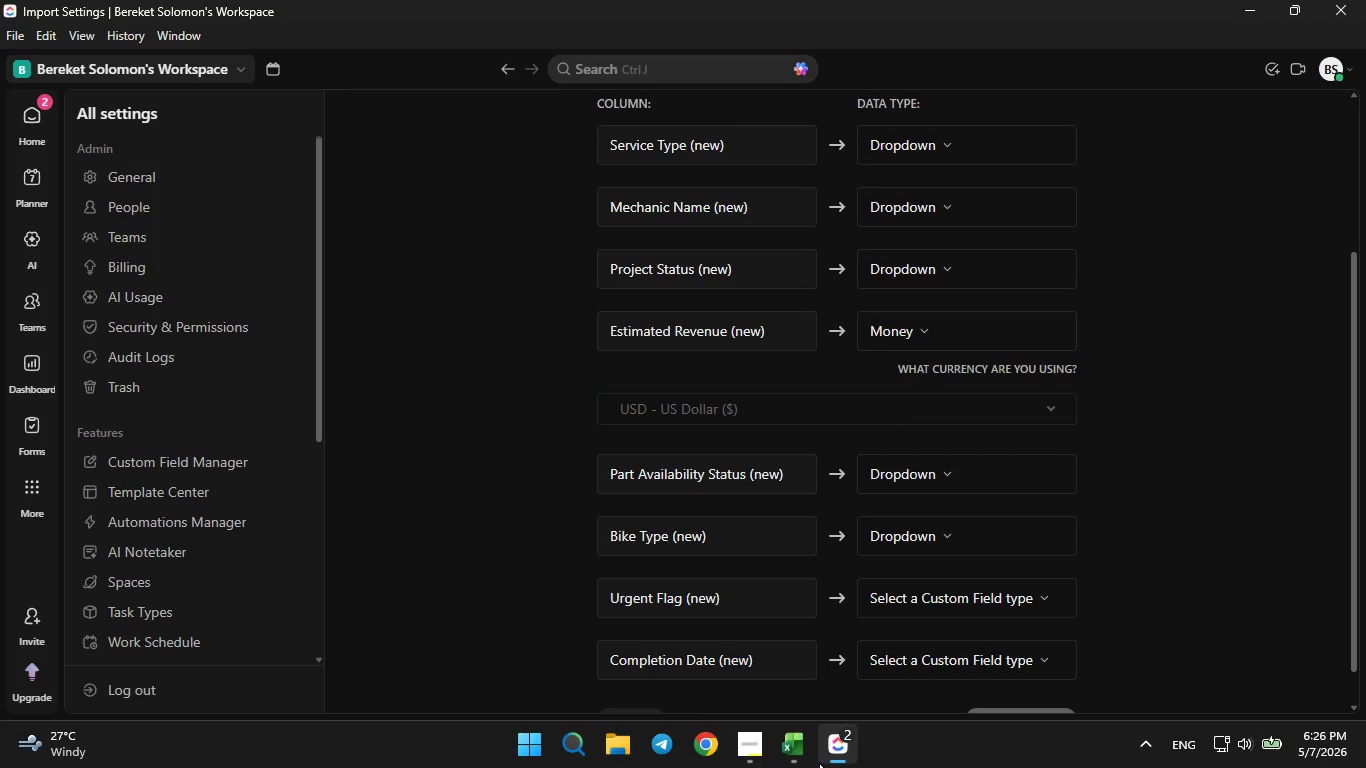 
left_click([817, 763])
 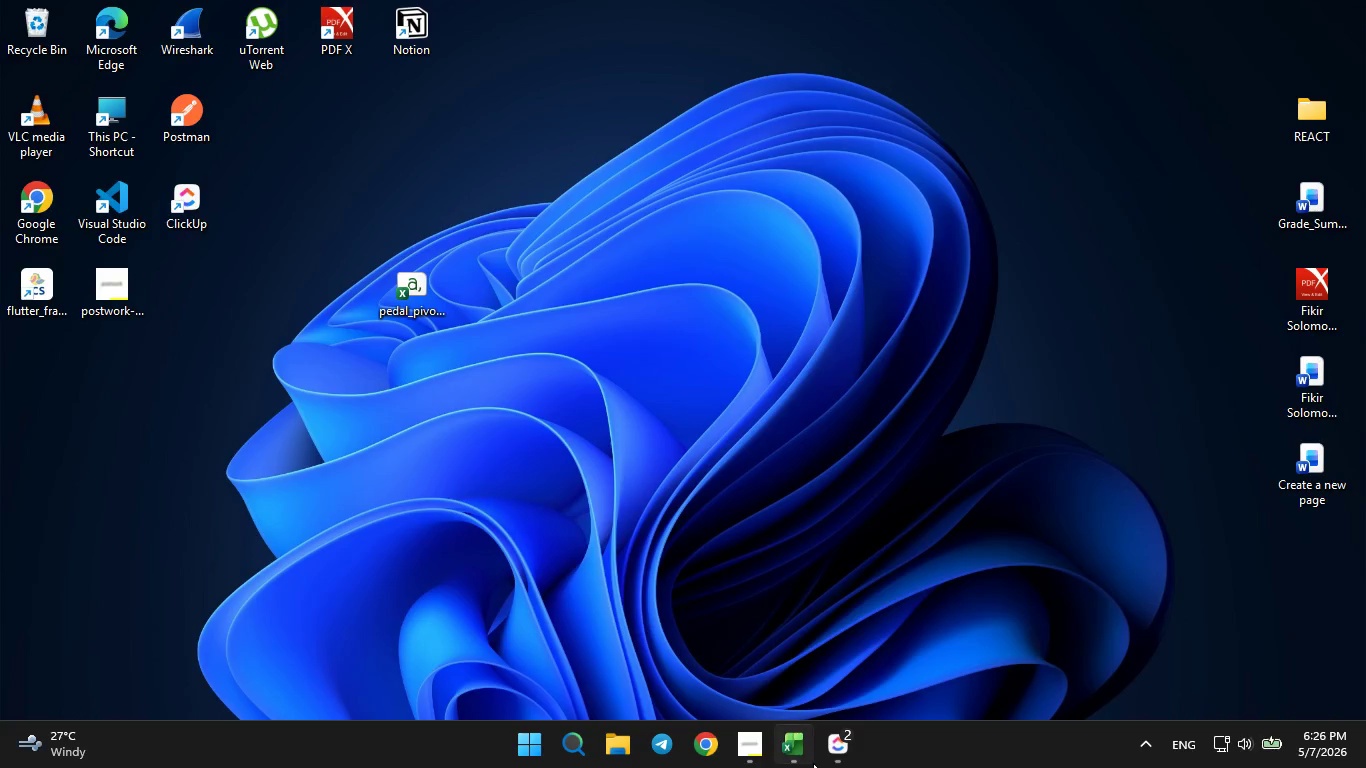 
left_click([812, 762])
 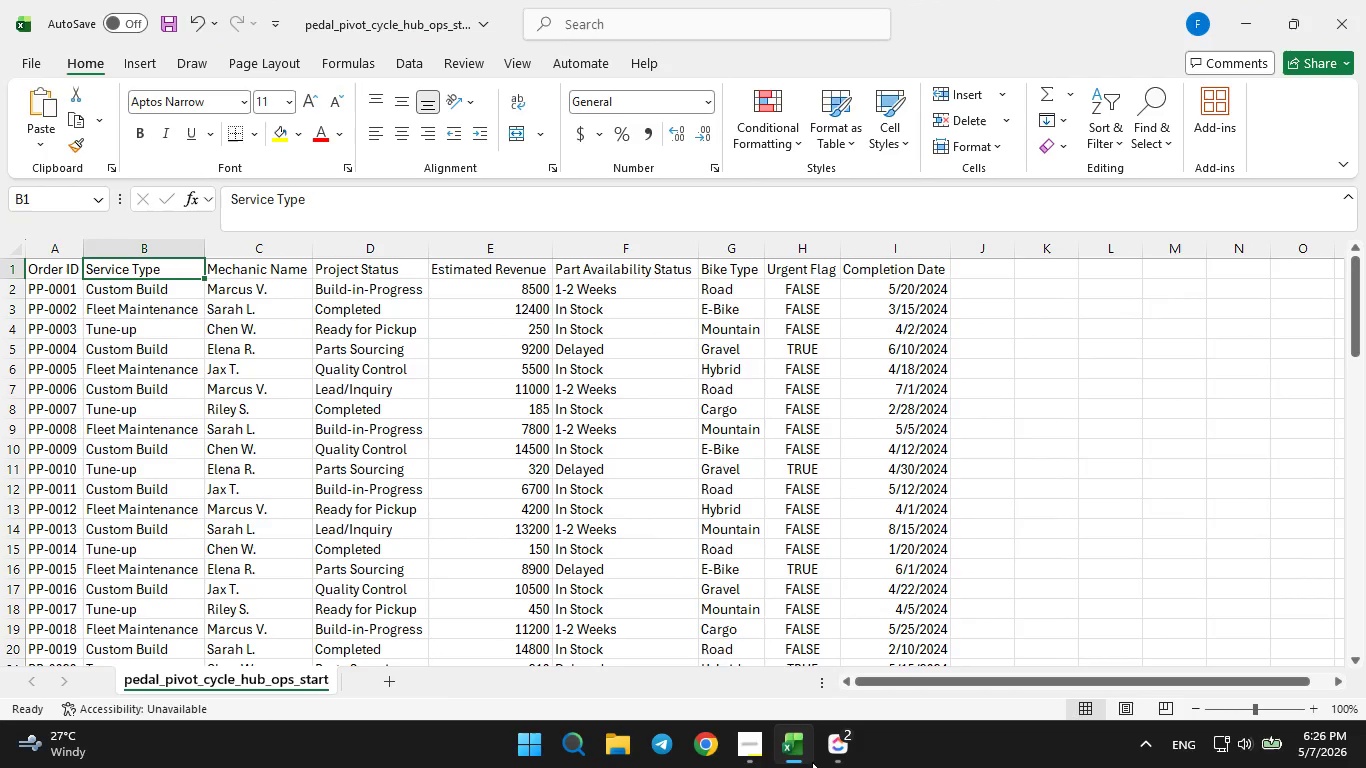 
left_click([812, 762])
 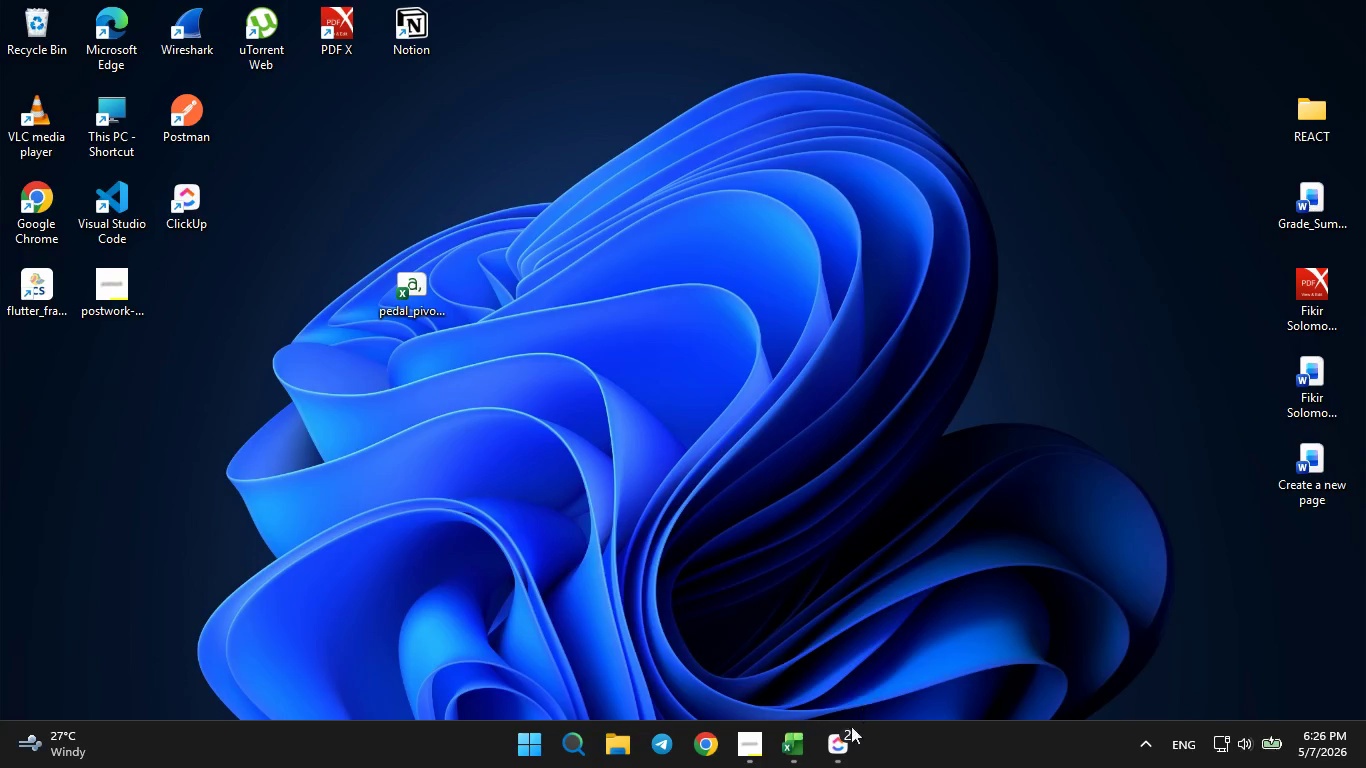 
left_click([845, 751])
 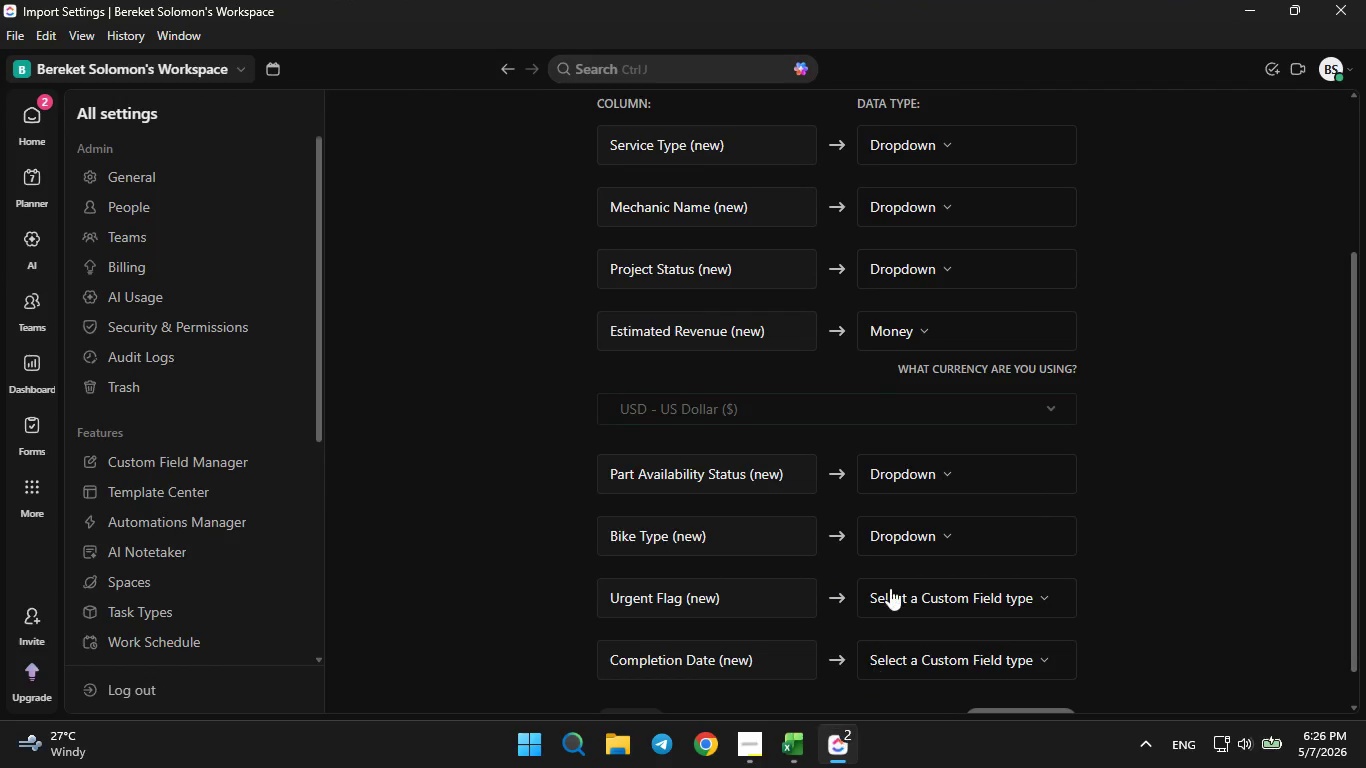 
left_click([924, 553])
 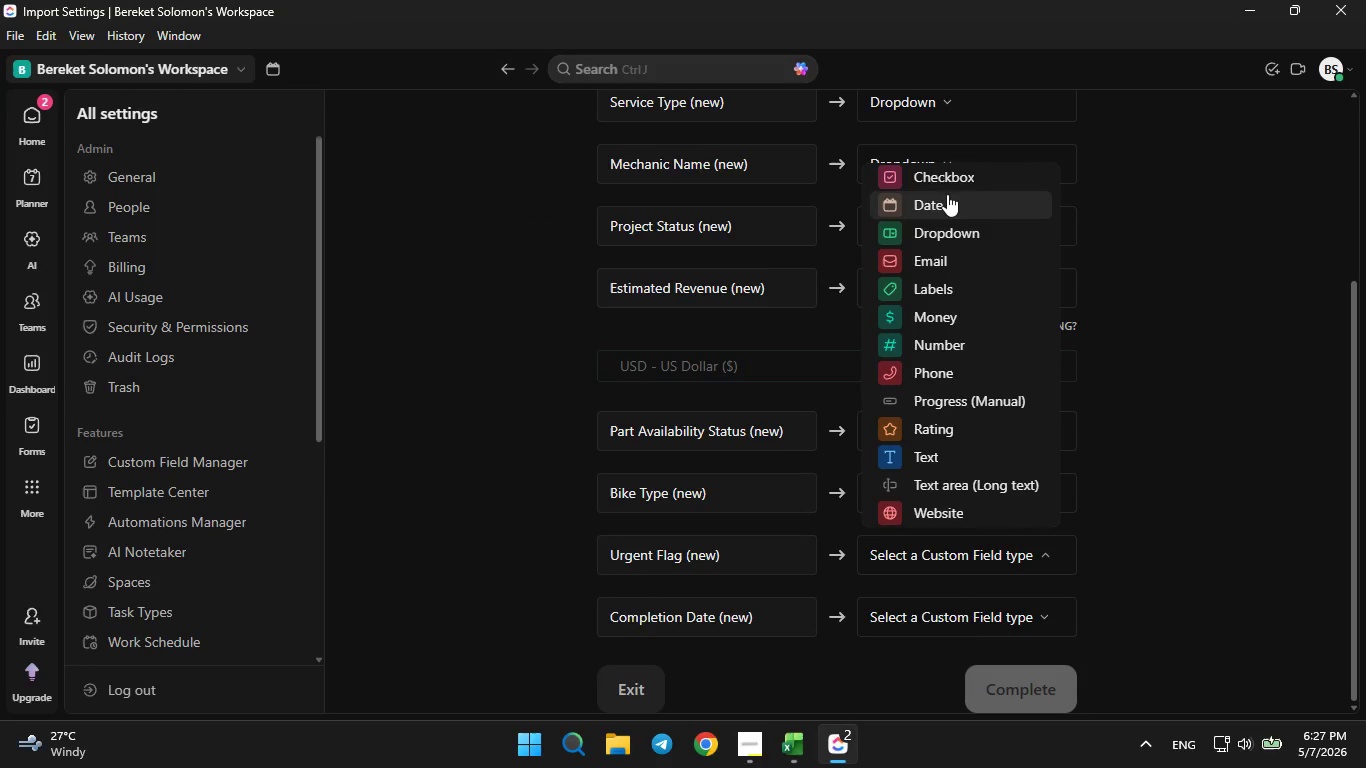 
scroll: coordinate [890, 587], scroll_direction: down, amount: 3.0
 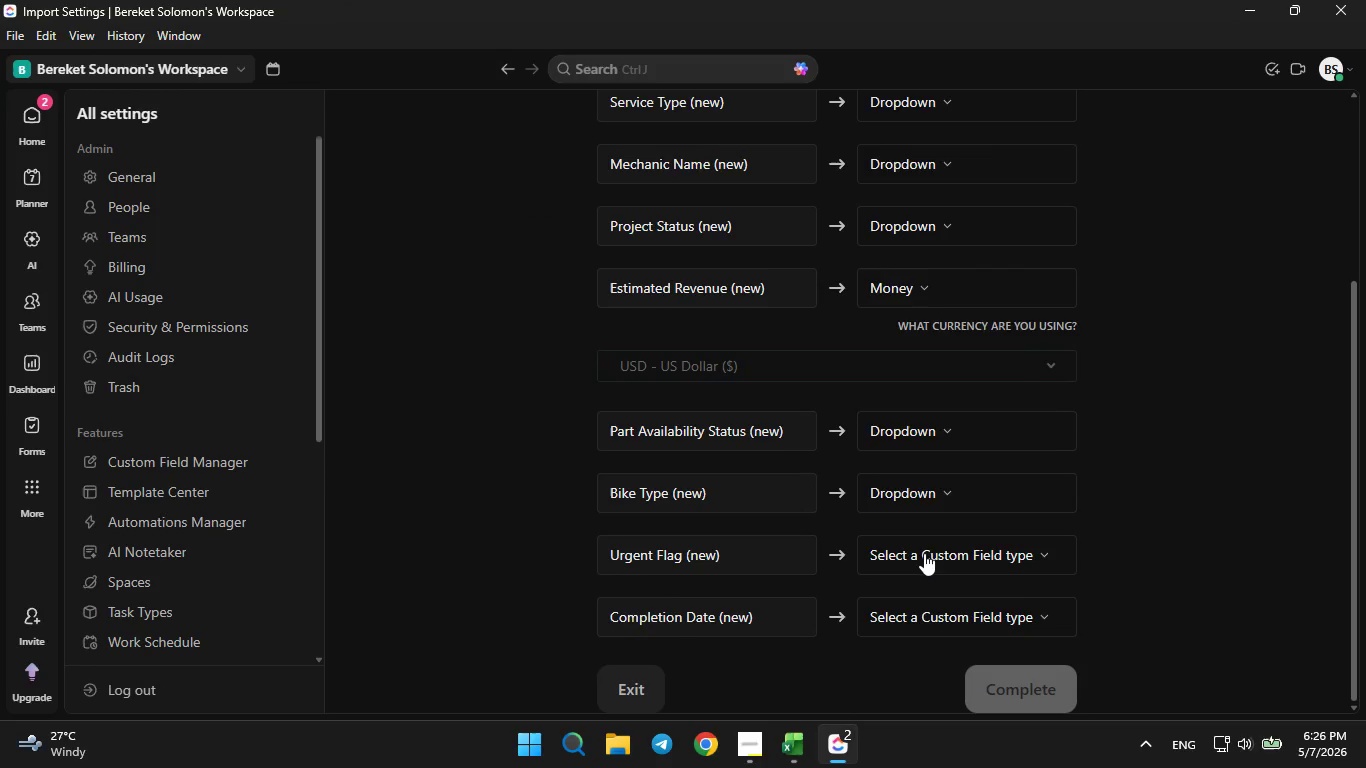 
left_click([940, 168])
 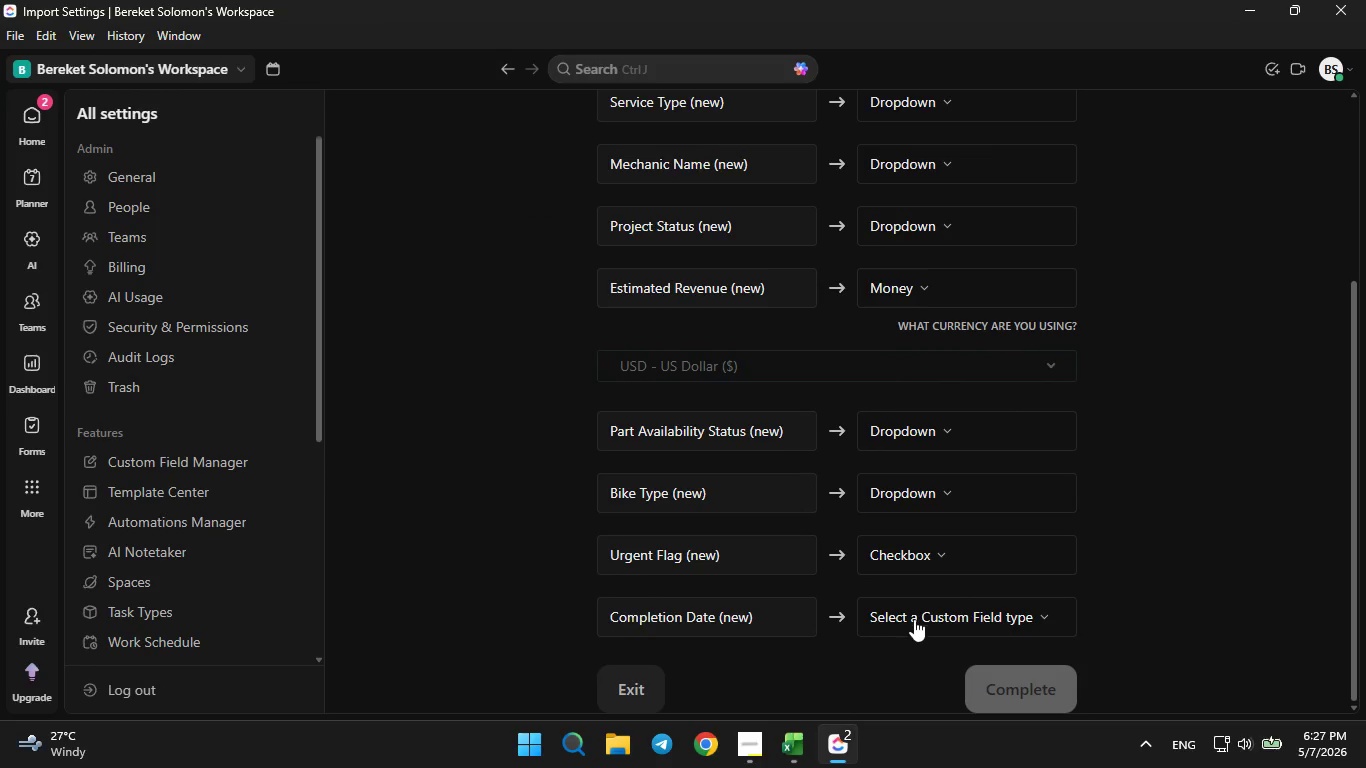 
left_click([915, 611])
 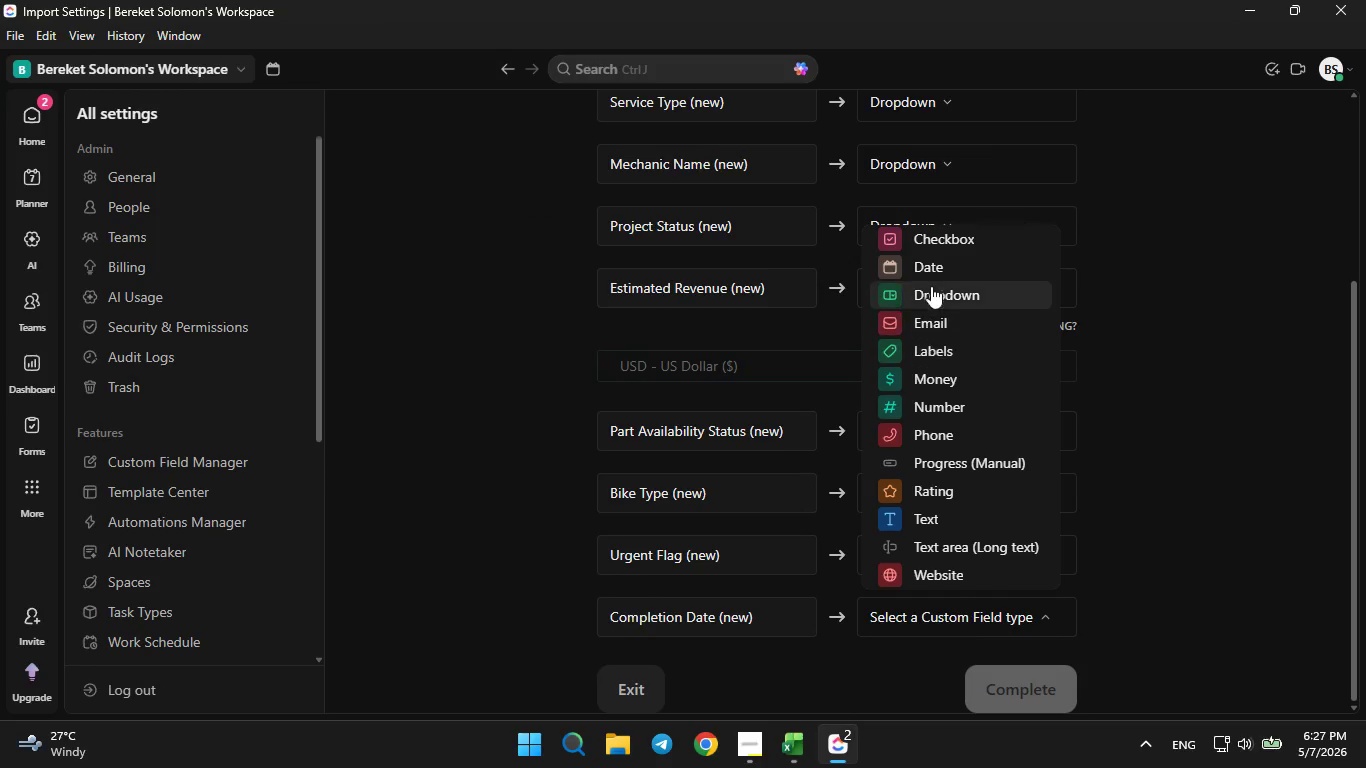 
left_click([931, 264])
 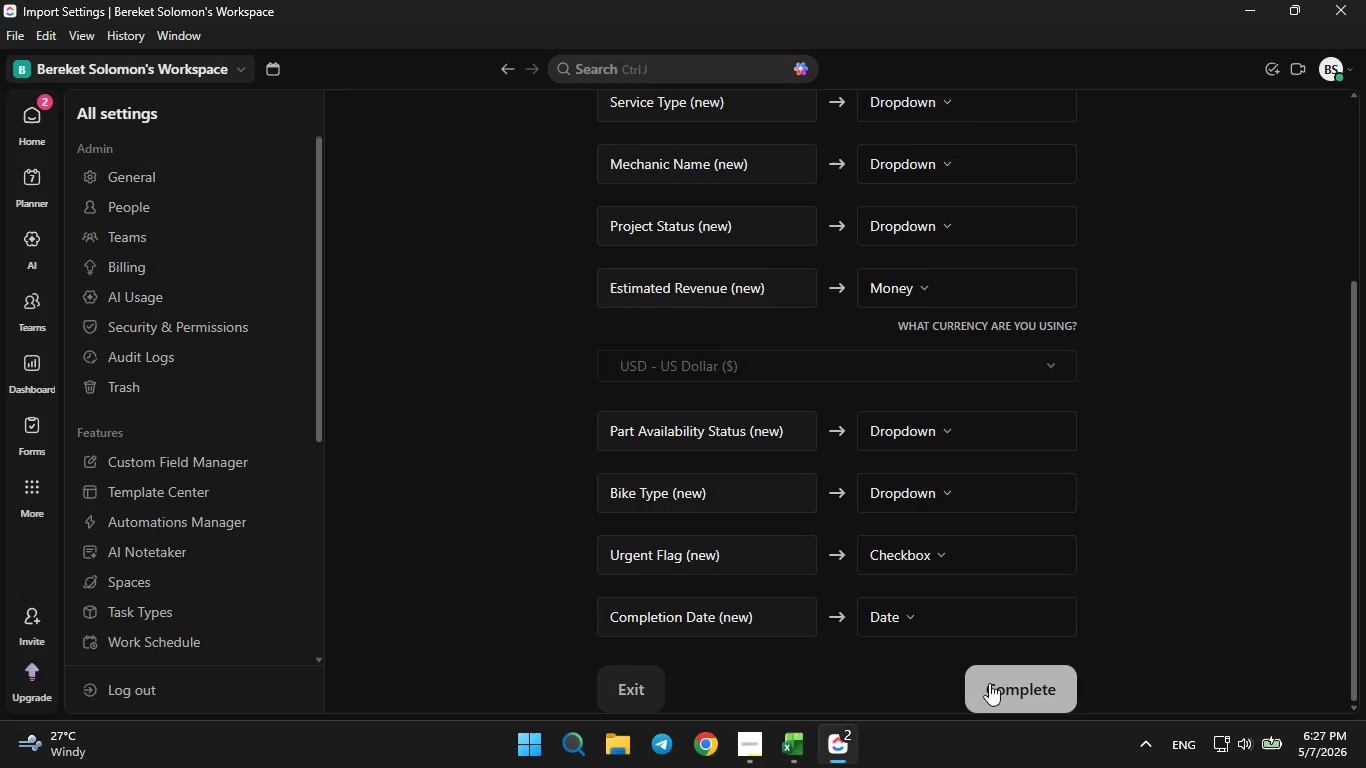 
left_click([989, 687])
 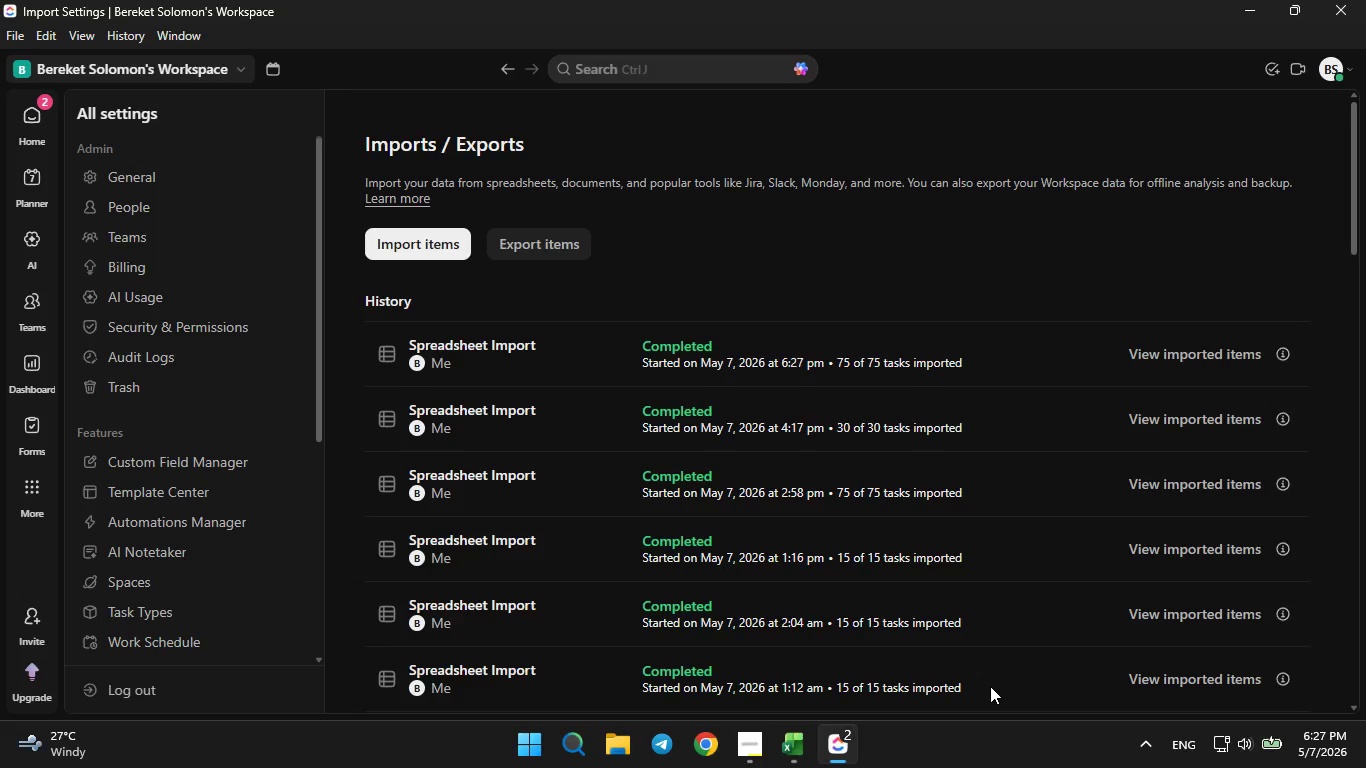 
wait(39.91)
 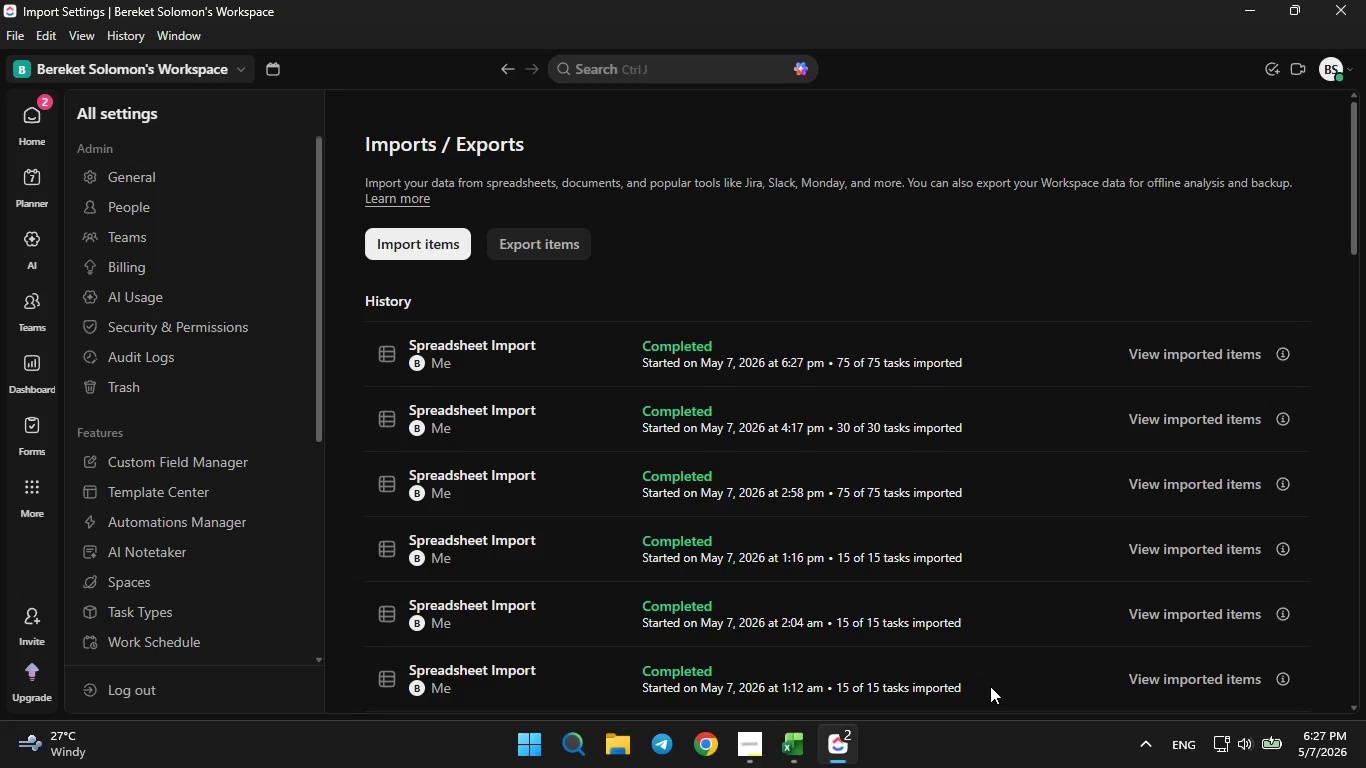 
left_click([47, 107])
 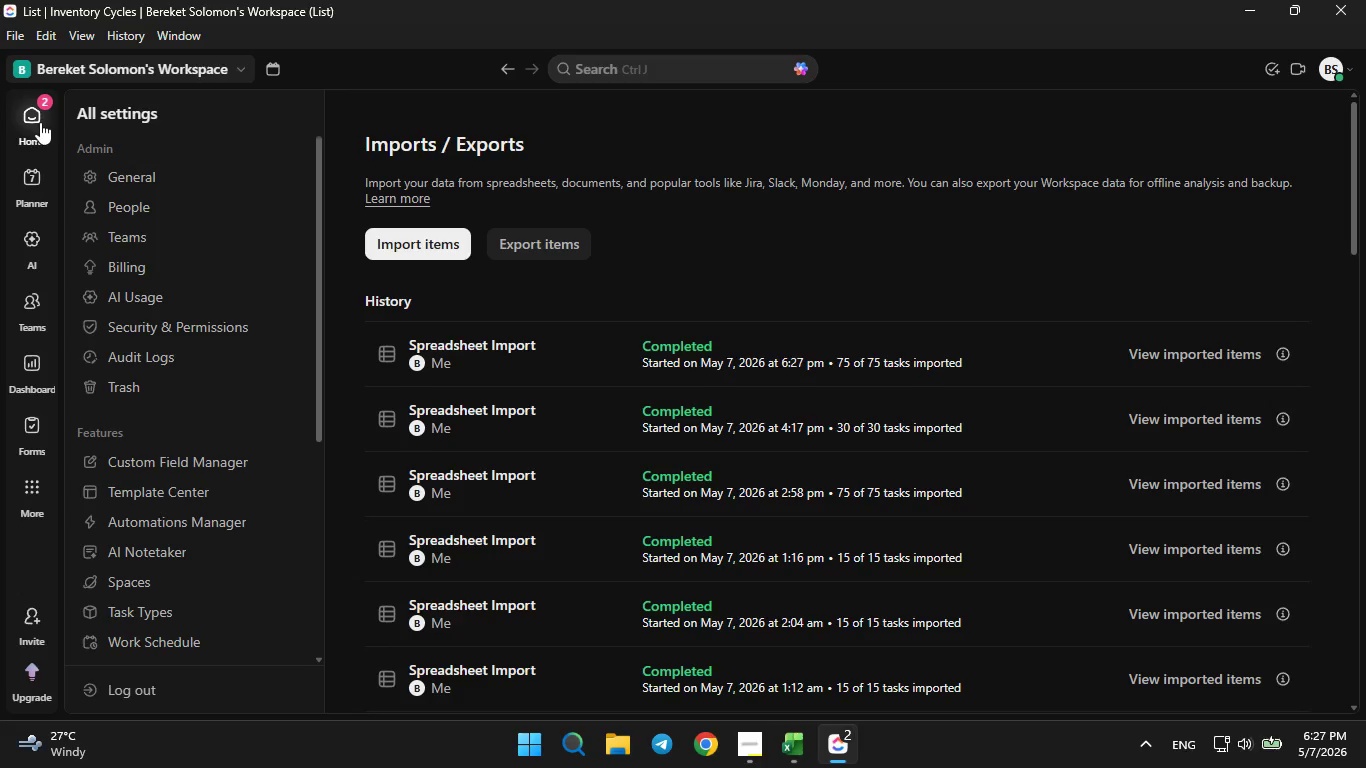 
mouse_move([5, 178])
 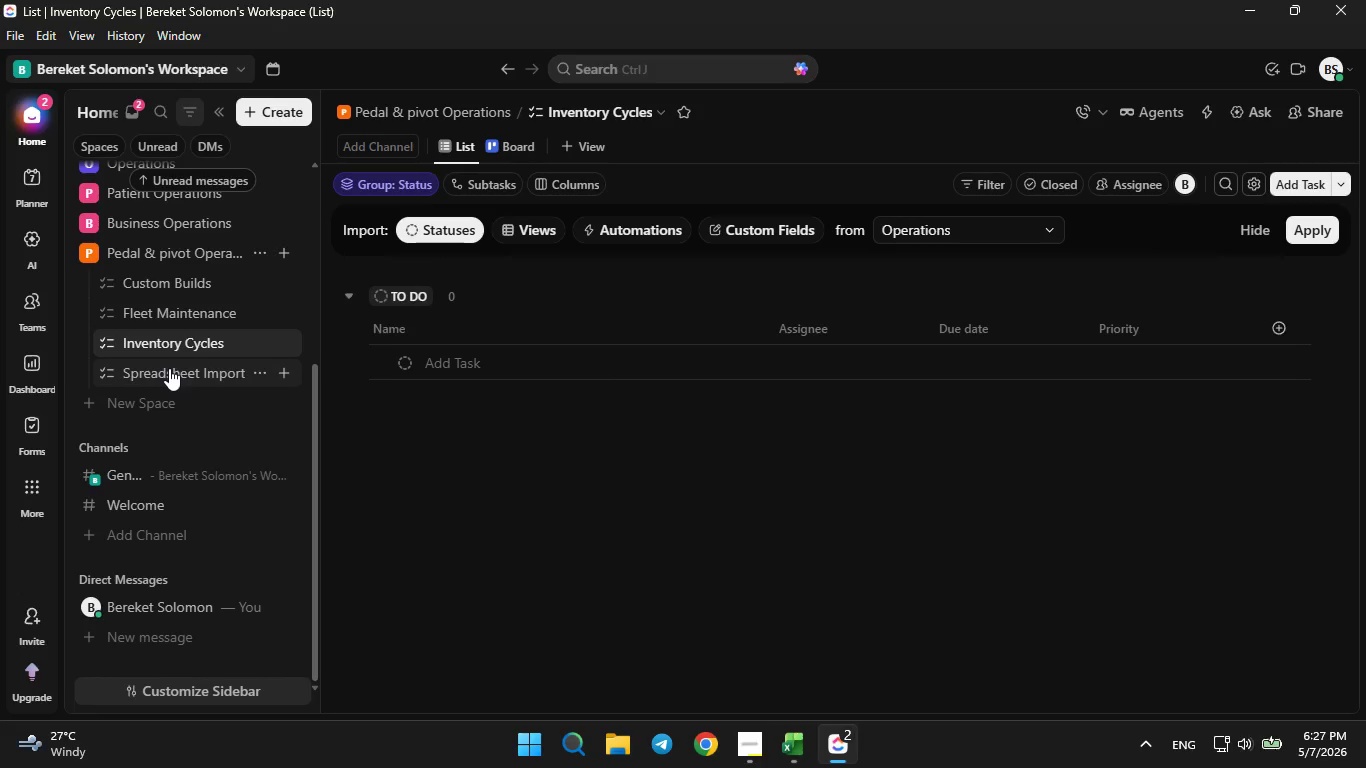 
left_click([169, 368])
 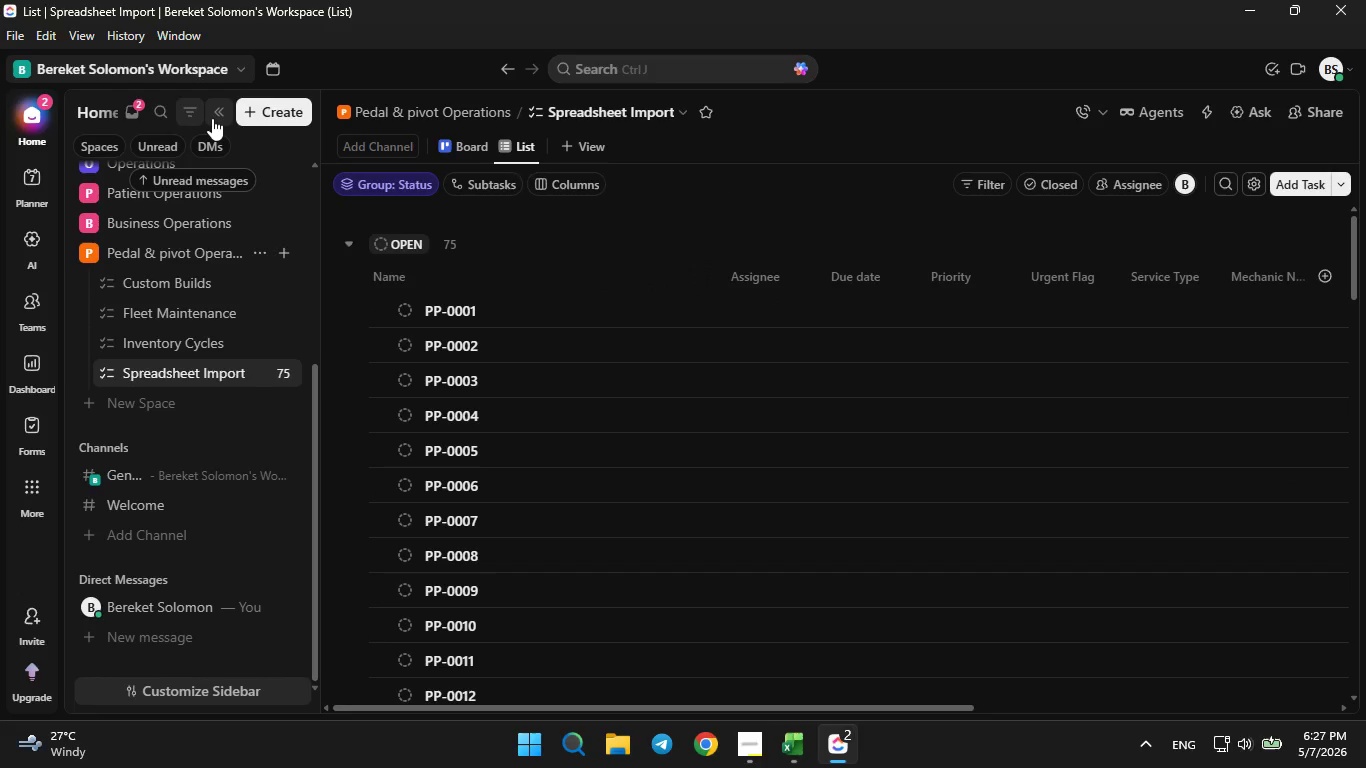 
left_click([212, 118])
 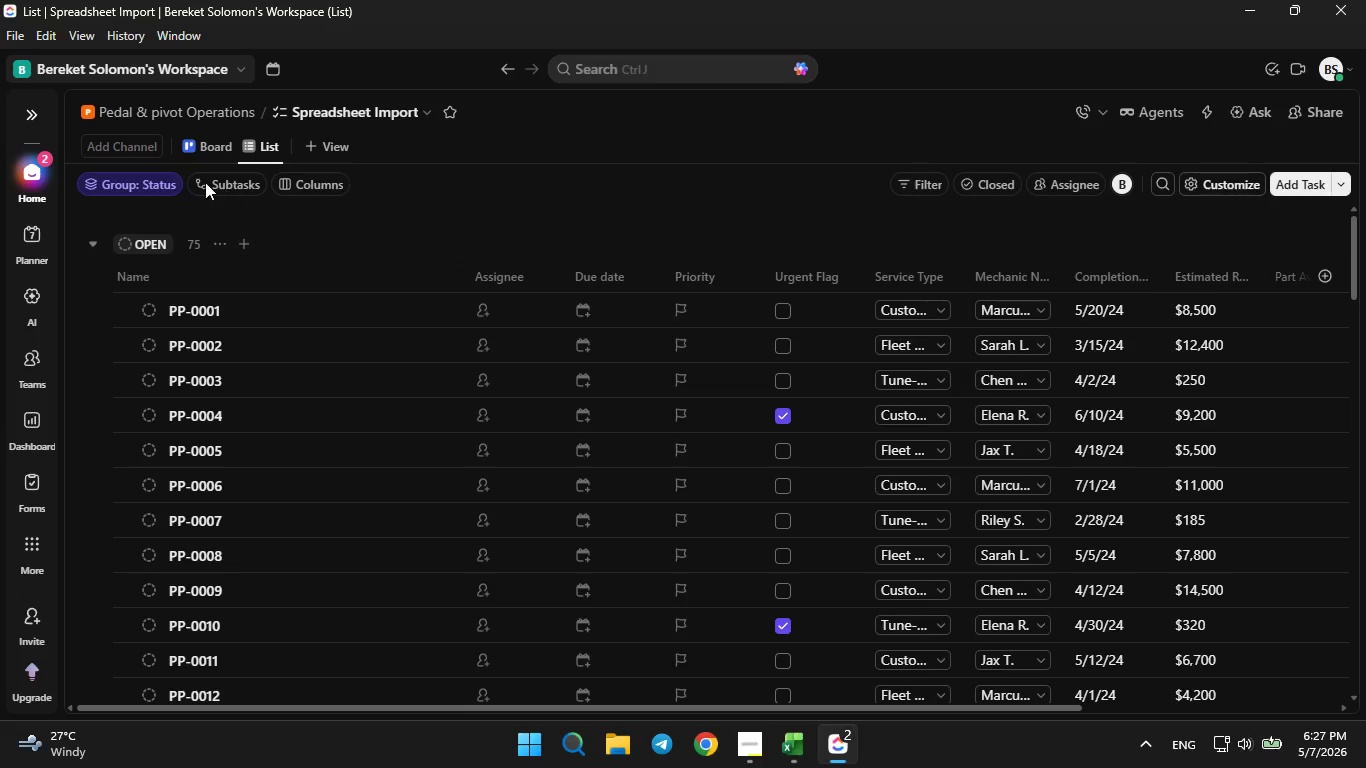 
left_click([170, 182])
 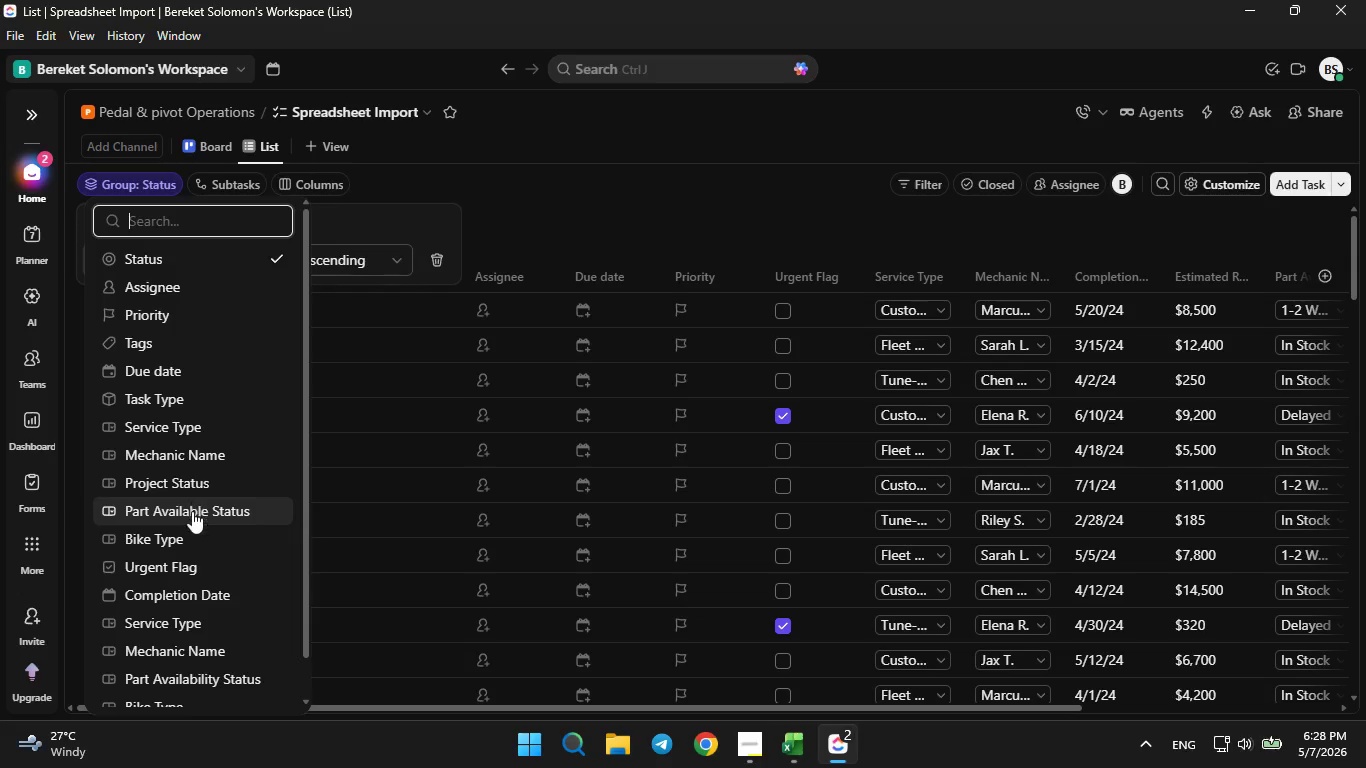 
wait(7.67)
 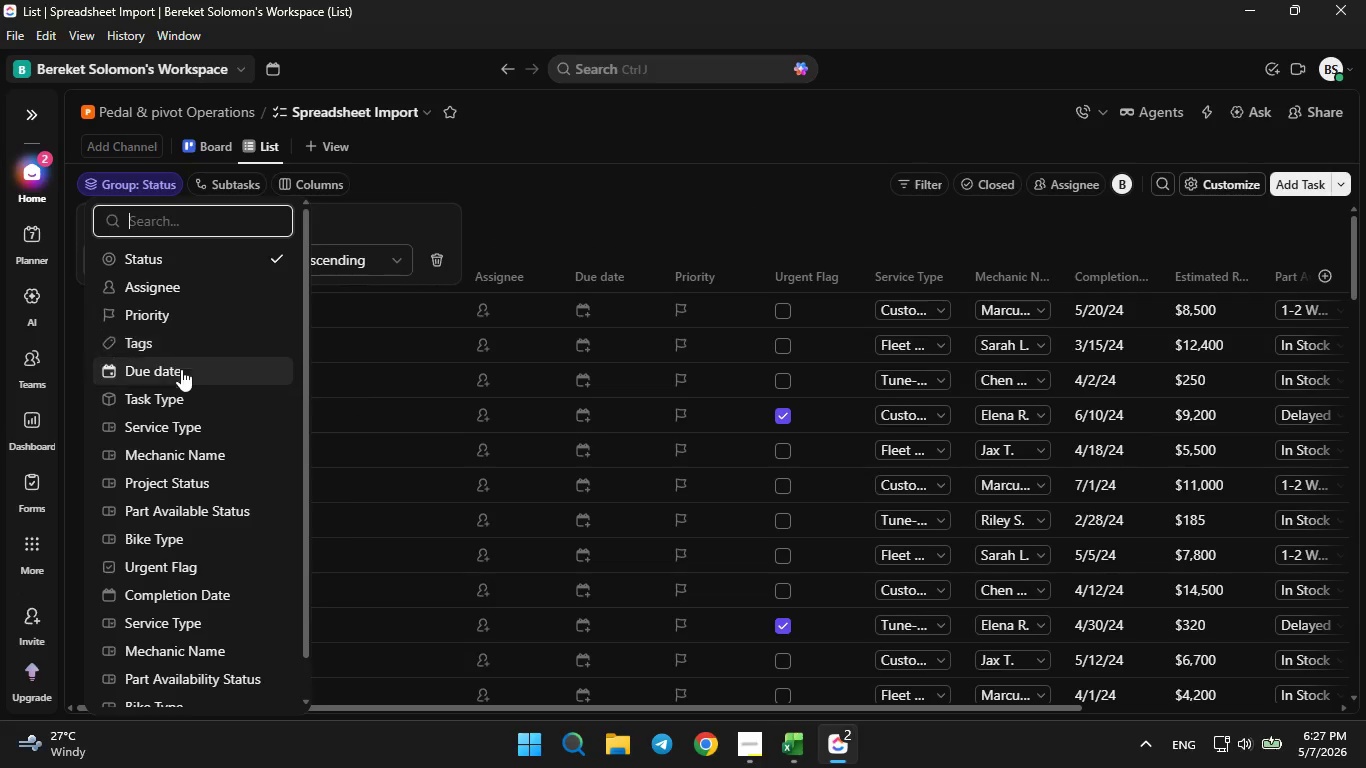 
left_click([211, 610])
 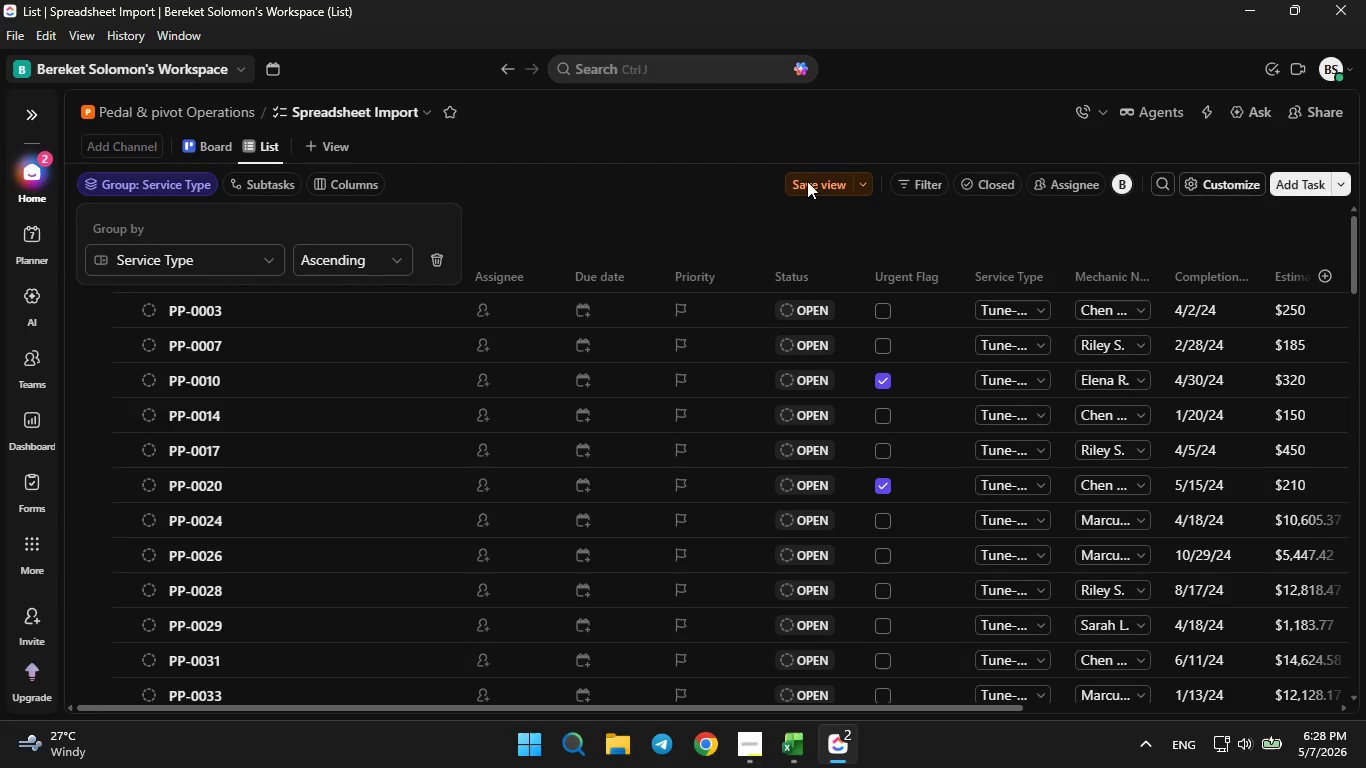 
left_click([807, 763])
 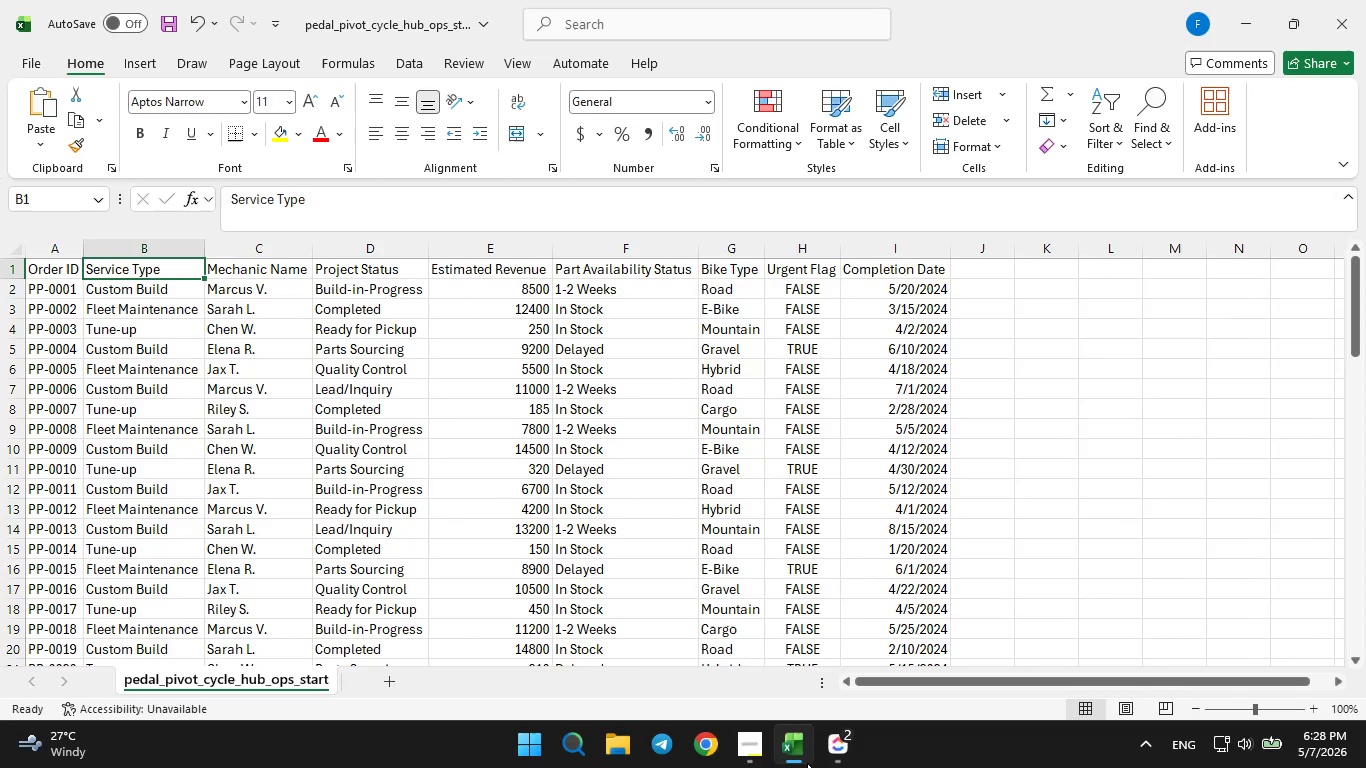 
left_click([807, 763])
 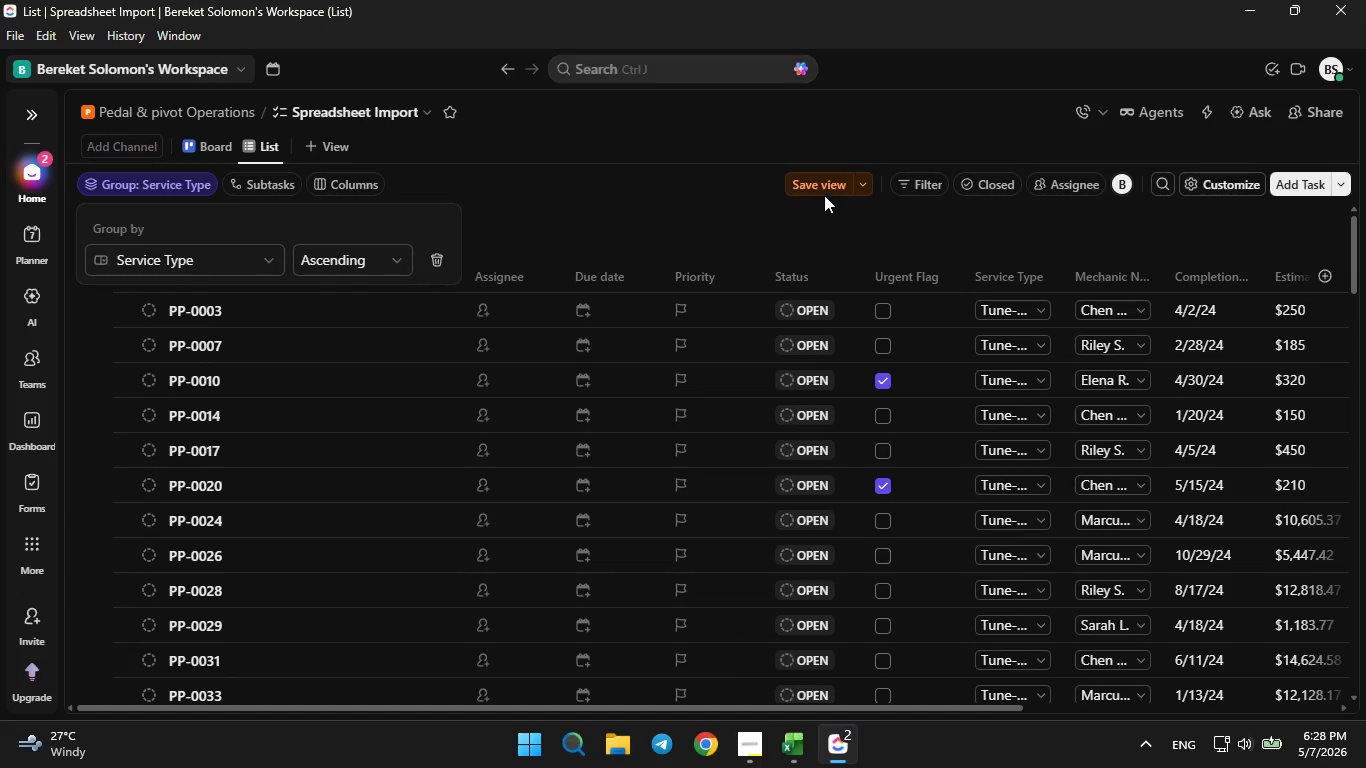 
left_click([805, 177])
 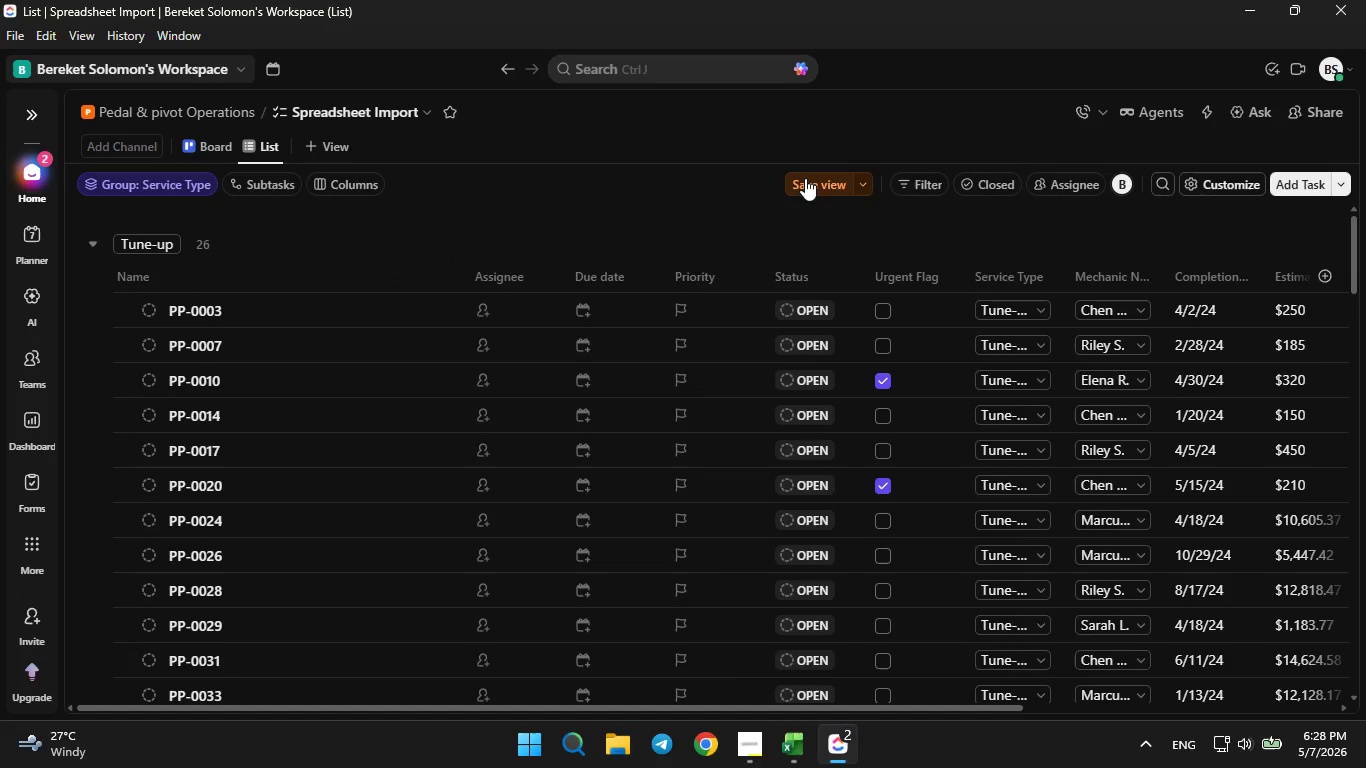 
left_click([805, 178])
 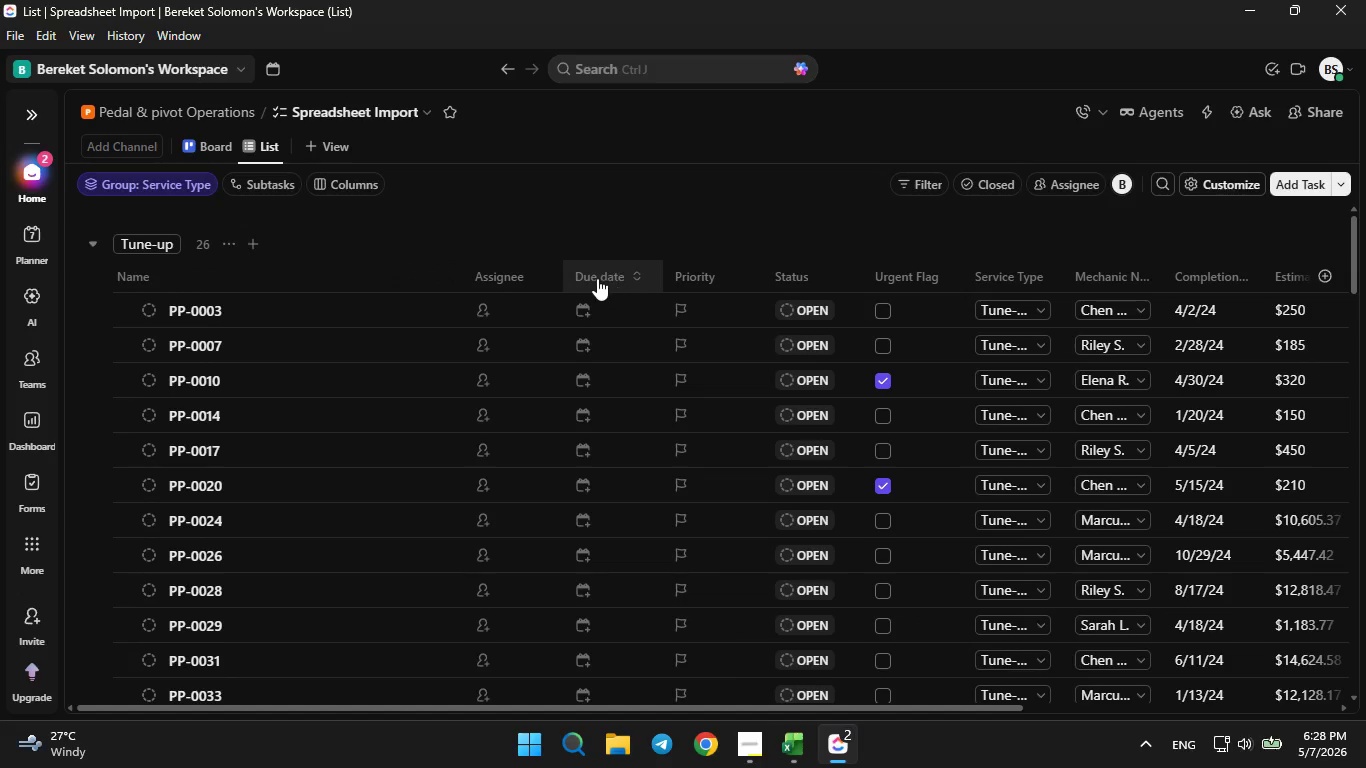 
mouse_move([495, 280])
 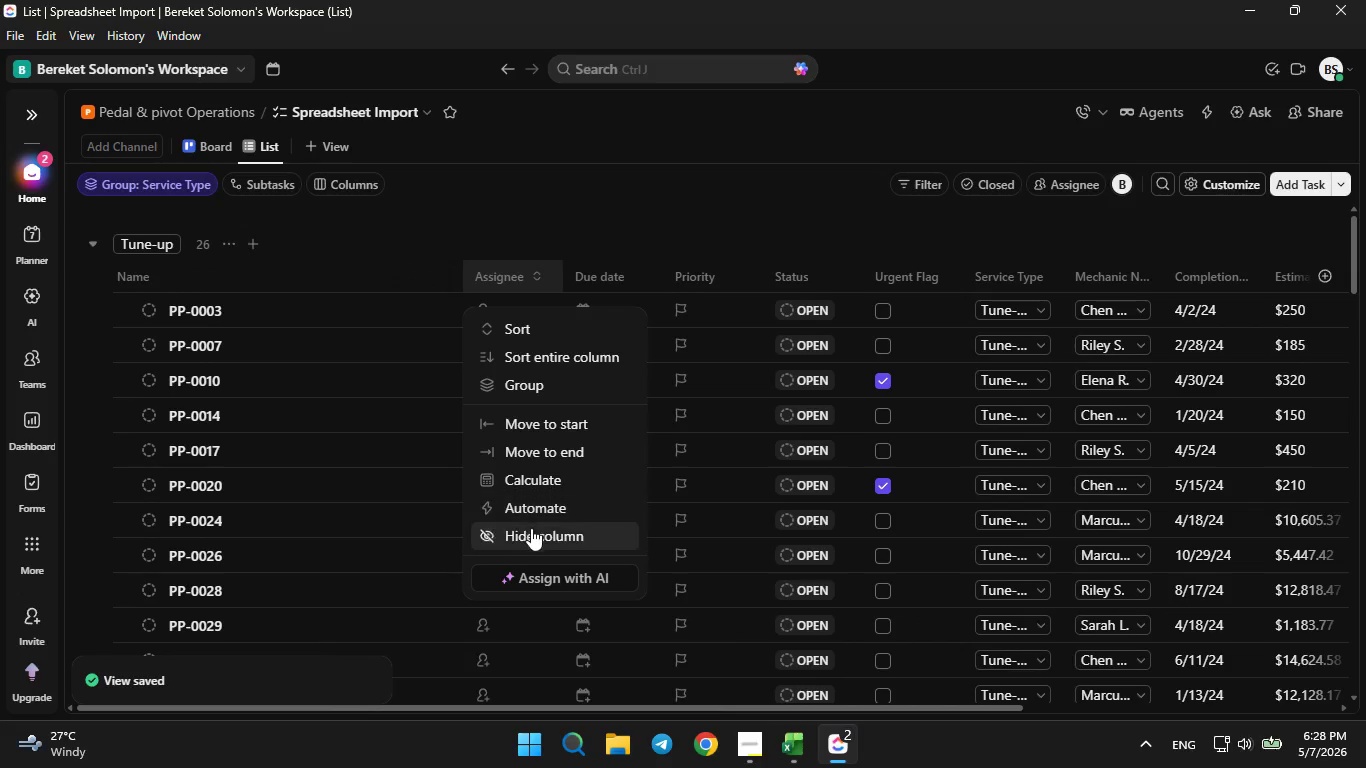 
left_click([531, 531])
 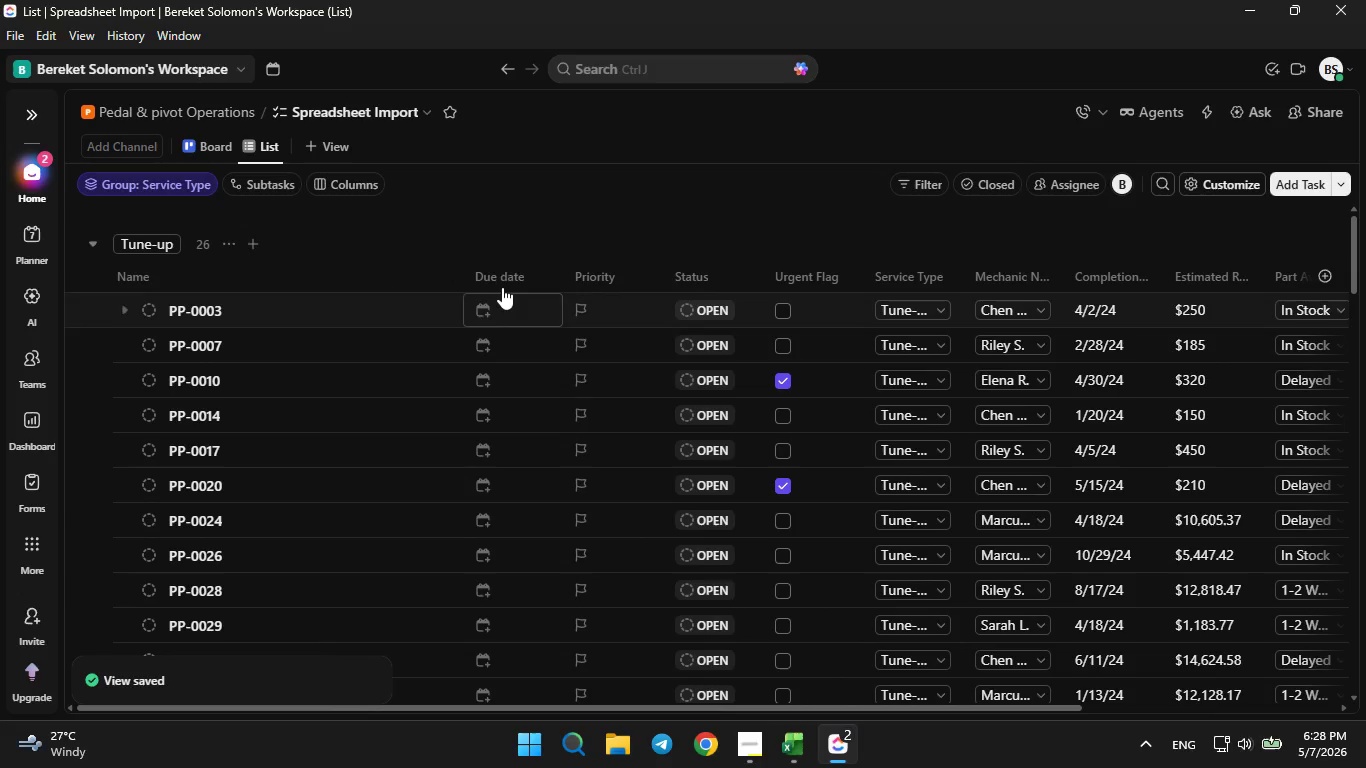 
right_click([501, 283])
 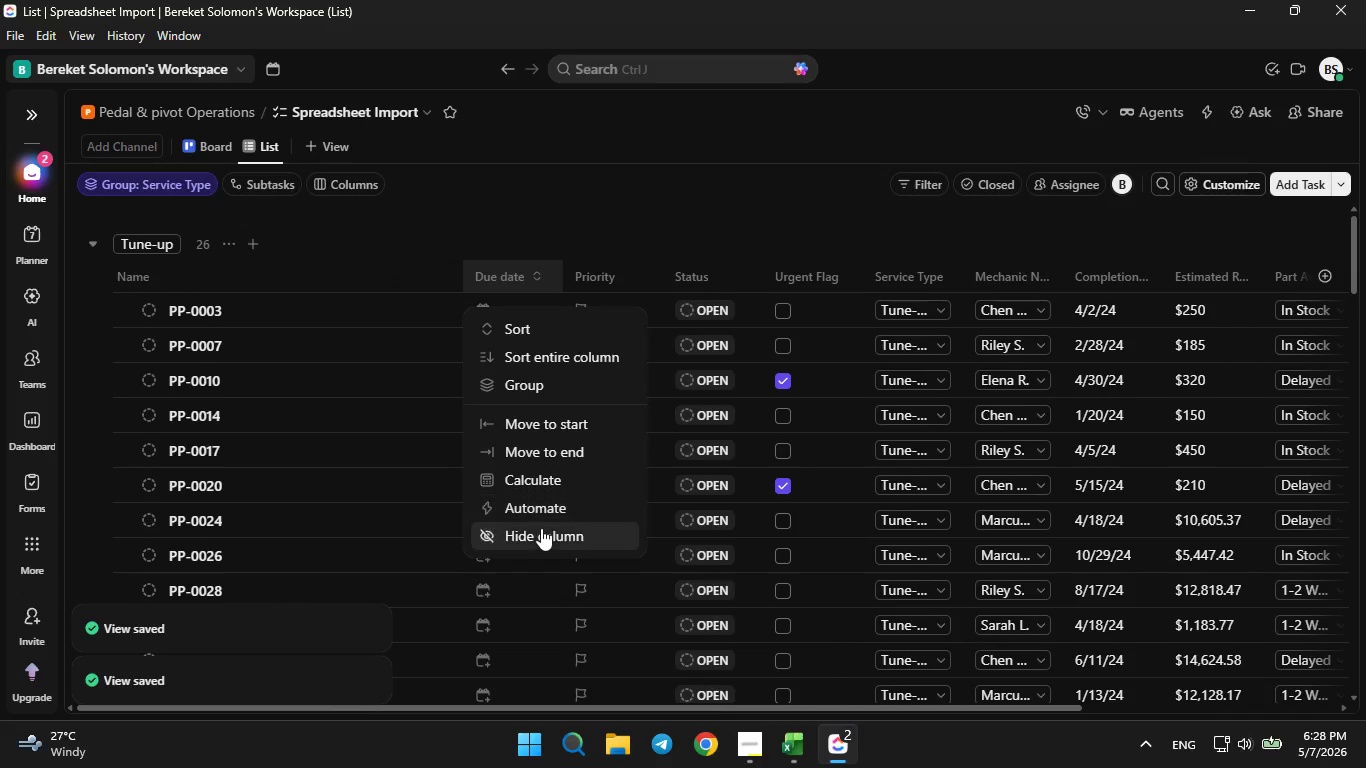 
left_click([541, 531])
 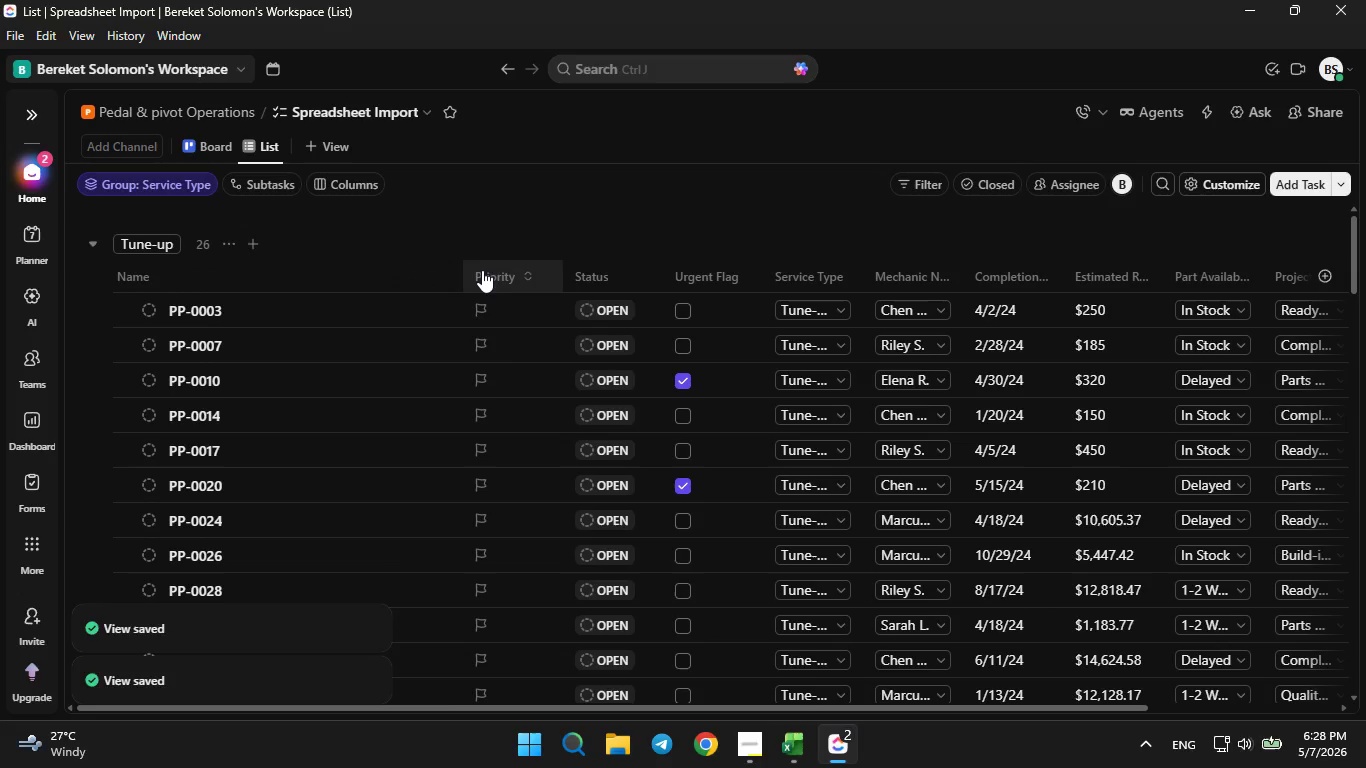 
right_click([482, 271])
 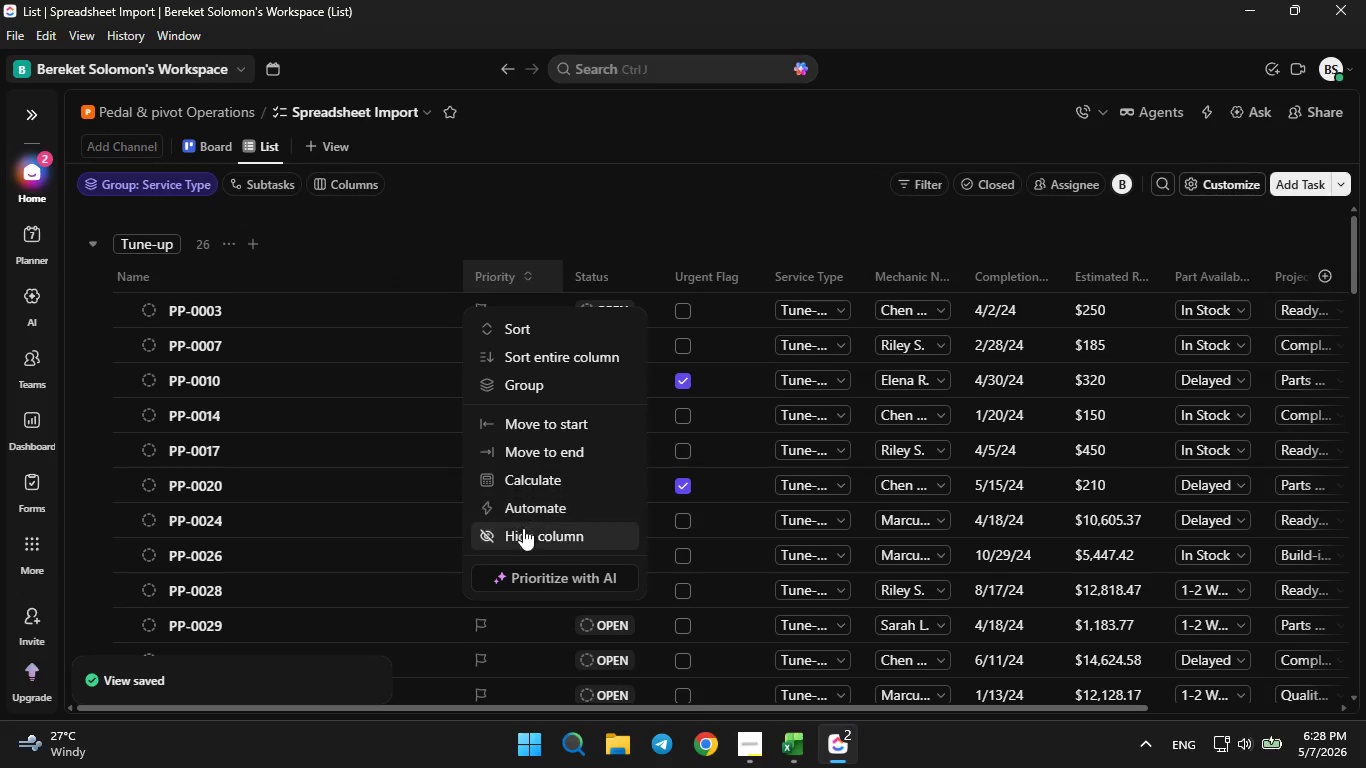 
left_click([523, 533])
 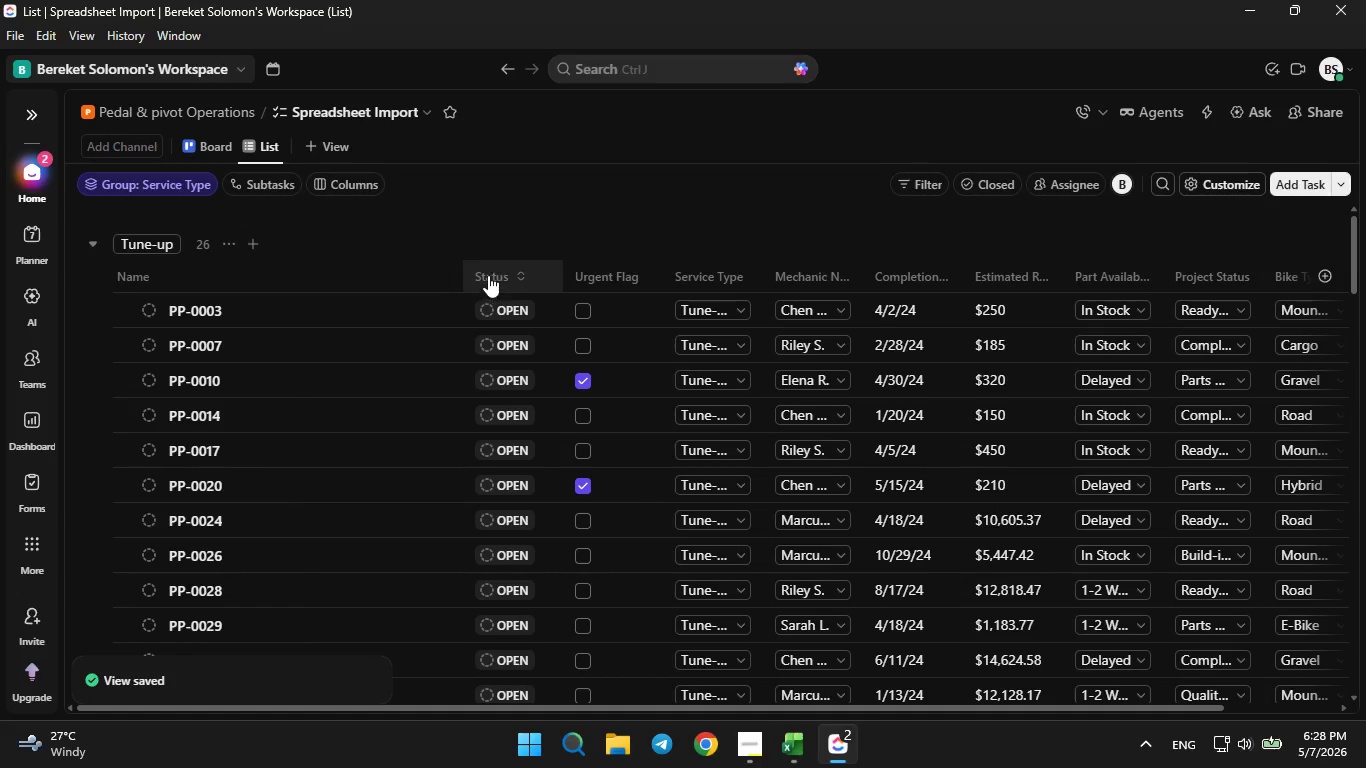 
right_click([488, 269])
 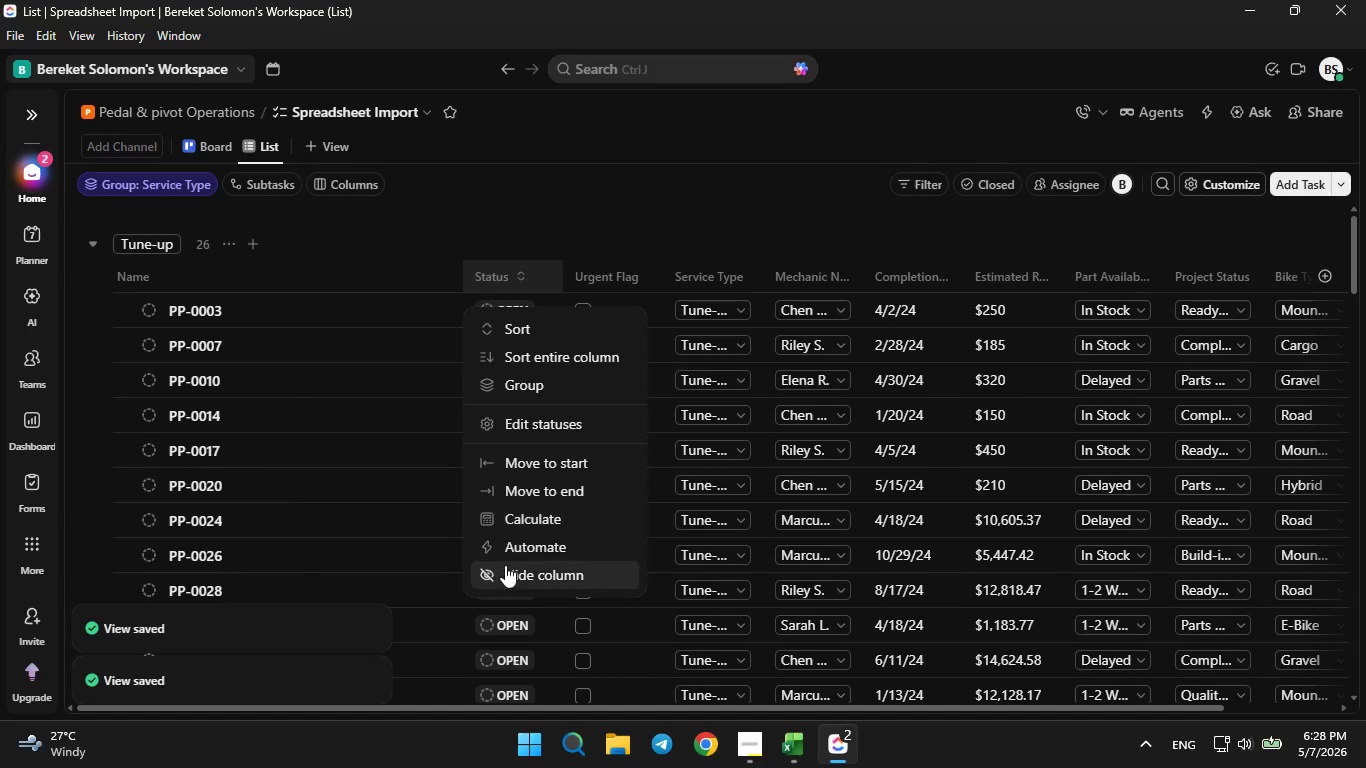 
left_click([505, 567])
 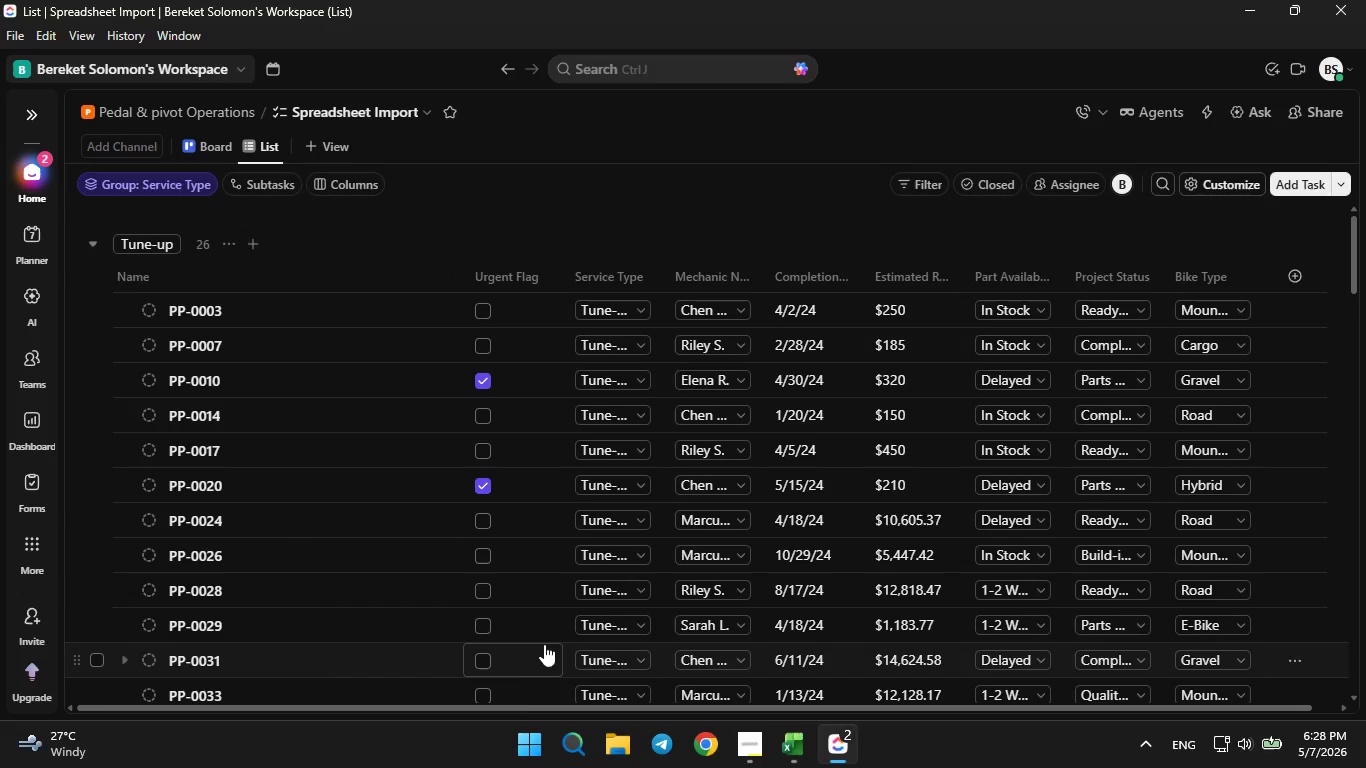 
left_click_drag(start_coordinate=[512, 705], to_coordinate=[606, 729])
 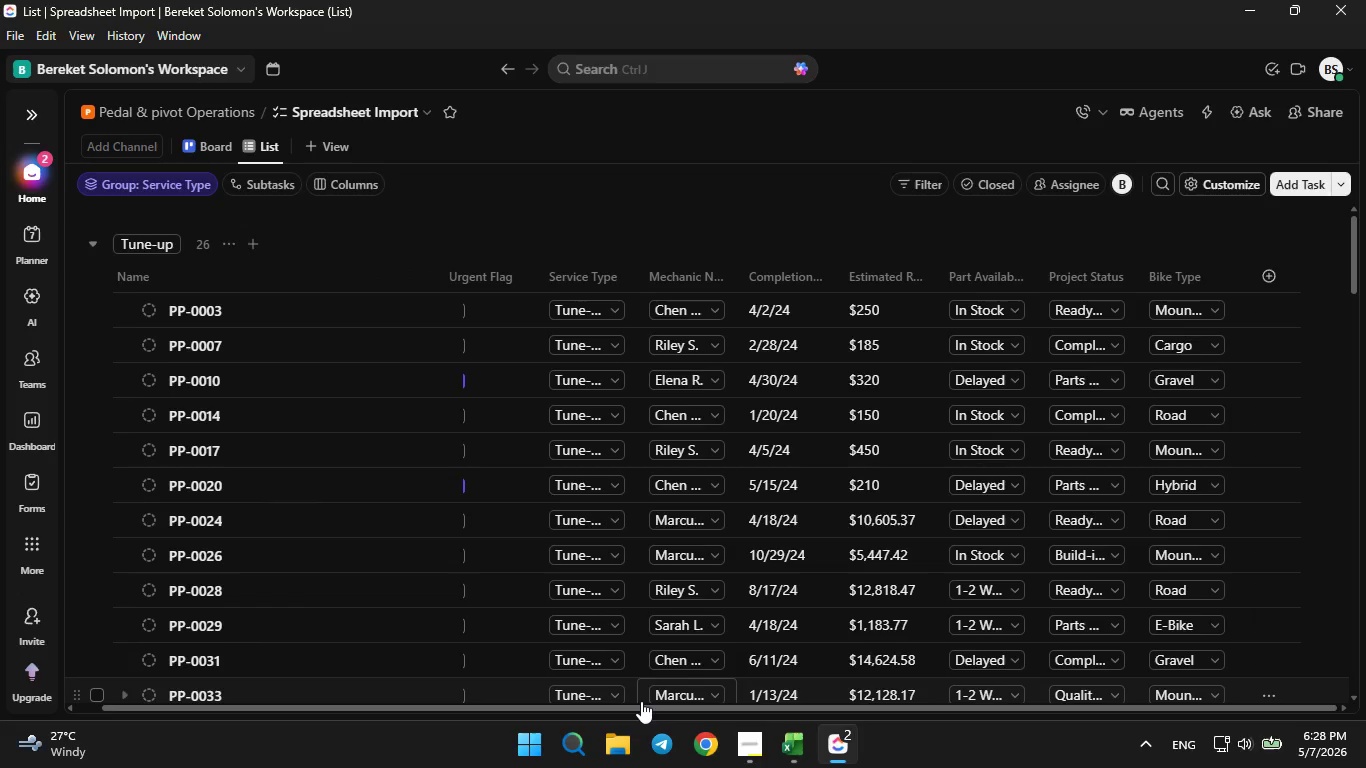 
left_click_drag(start_coordinate=[641, 701], to_coordinate=[522, 707])
 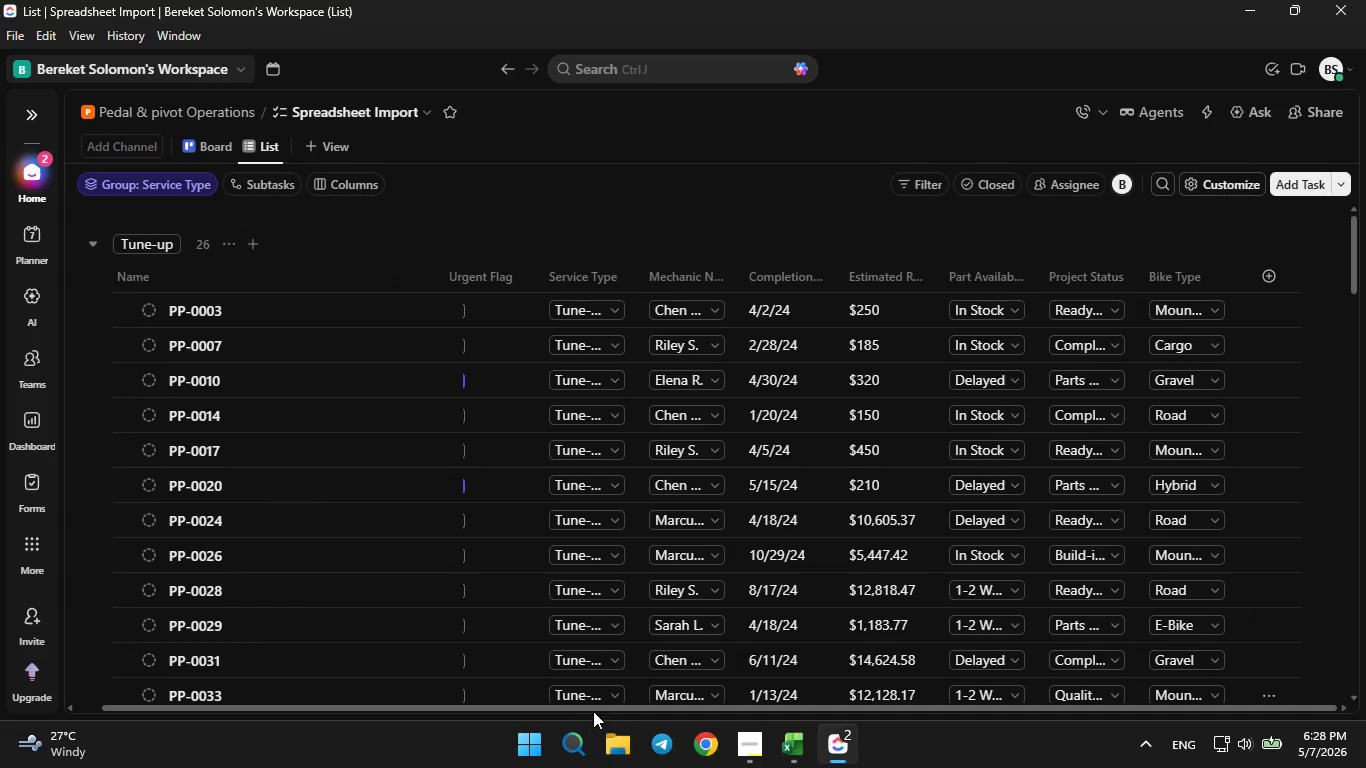 
left_click_drag(start_coordinate=[597, 711], to_coordinate=[467, 700])
 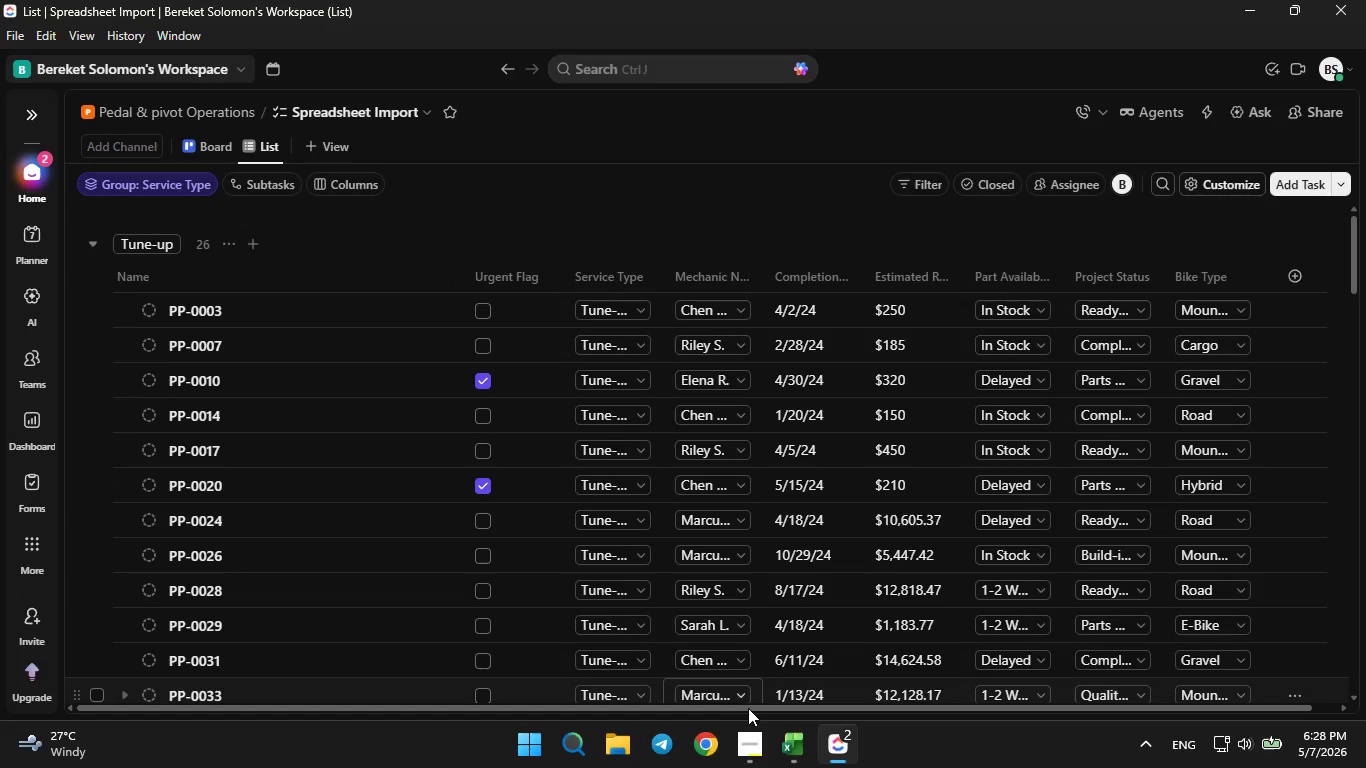 
left_click([797, 756])
 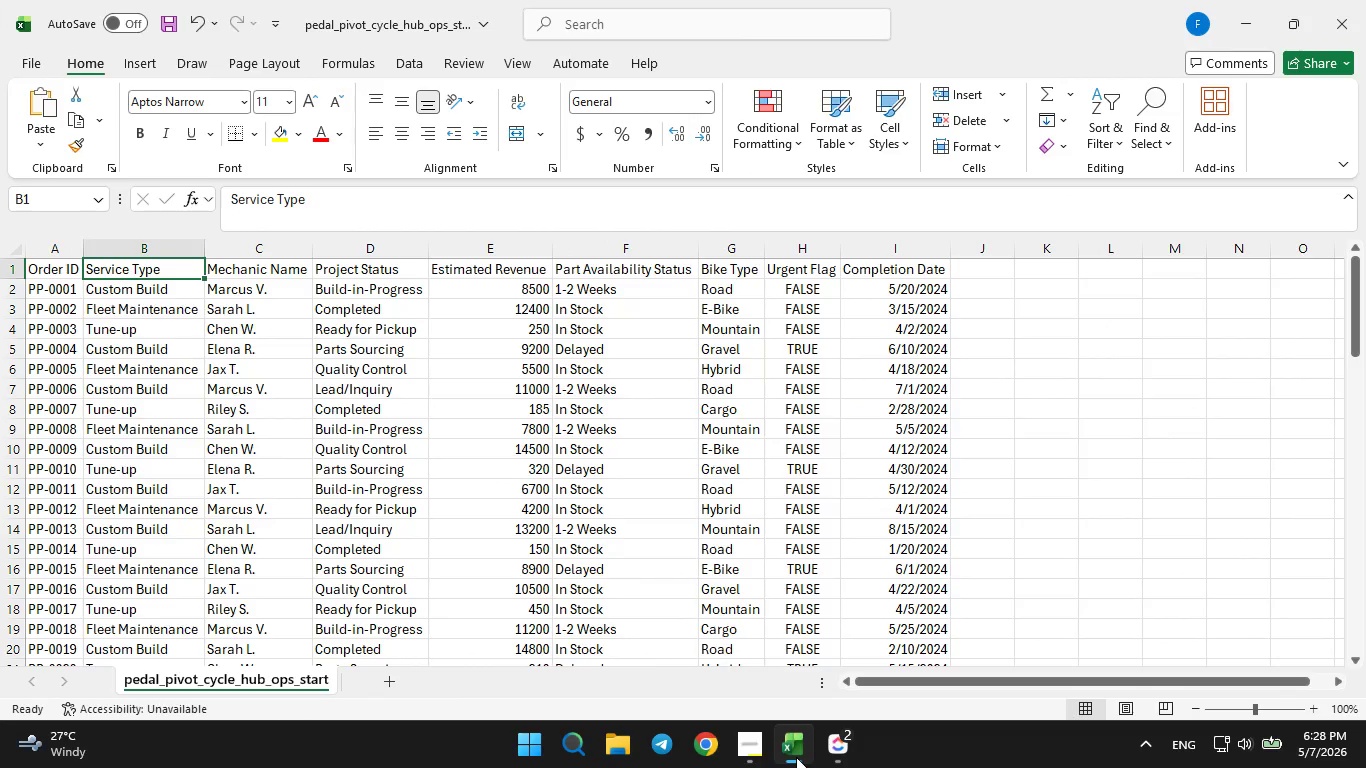 
left_click([796, 757])
 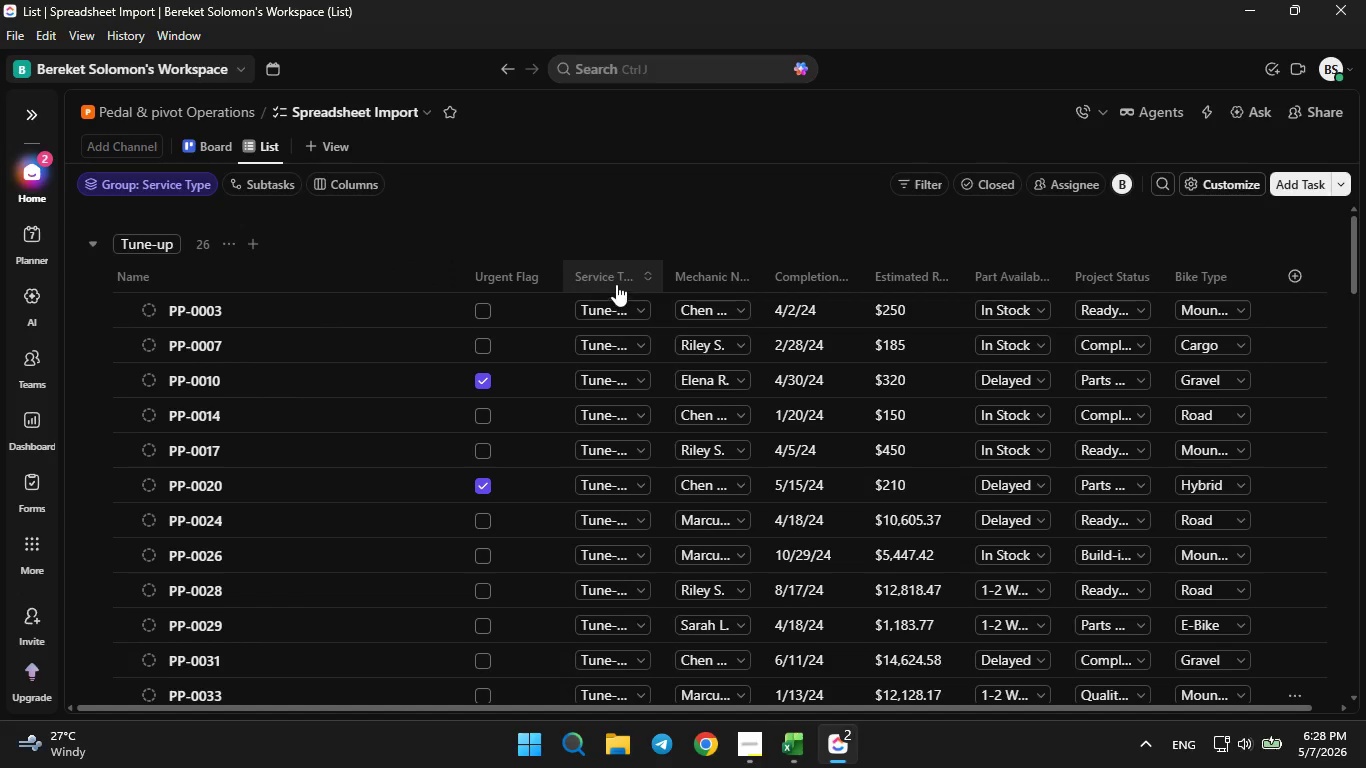 
left_click_drag(start_coordinate=[616, 283], to_coordinate=[514, 279])
 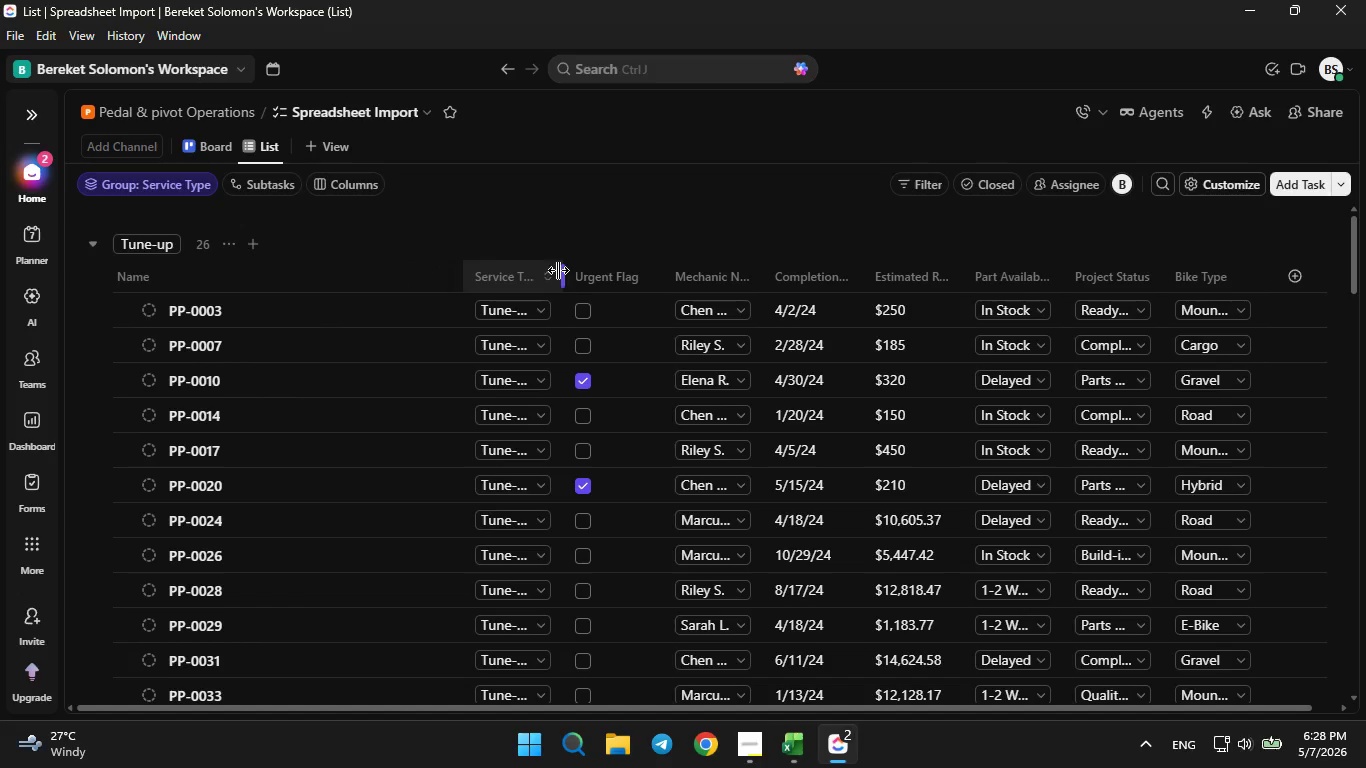 
left_click_drag(start_coordinate=[559, 270], to_coordinate=[595, 270])
 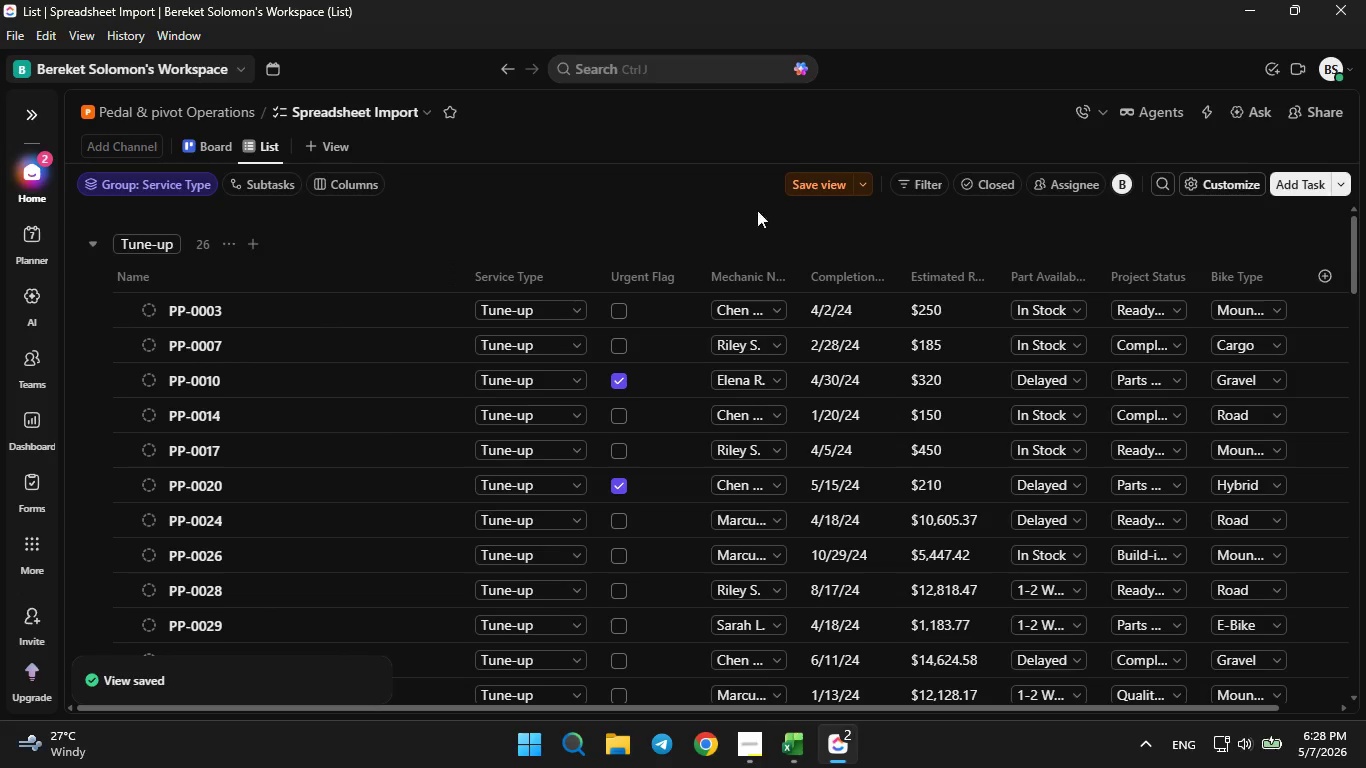 
left_click([818, 179])
 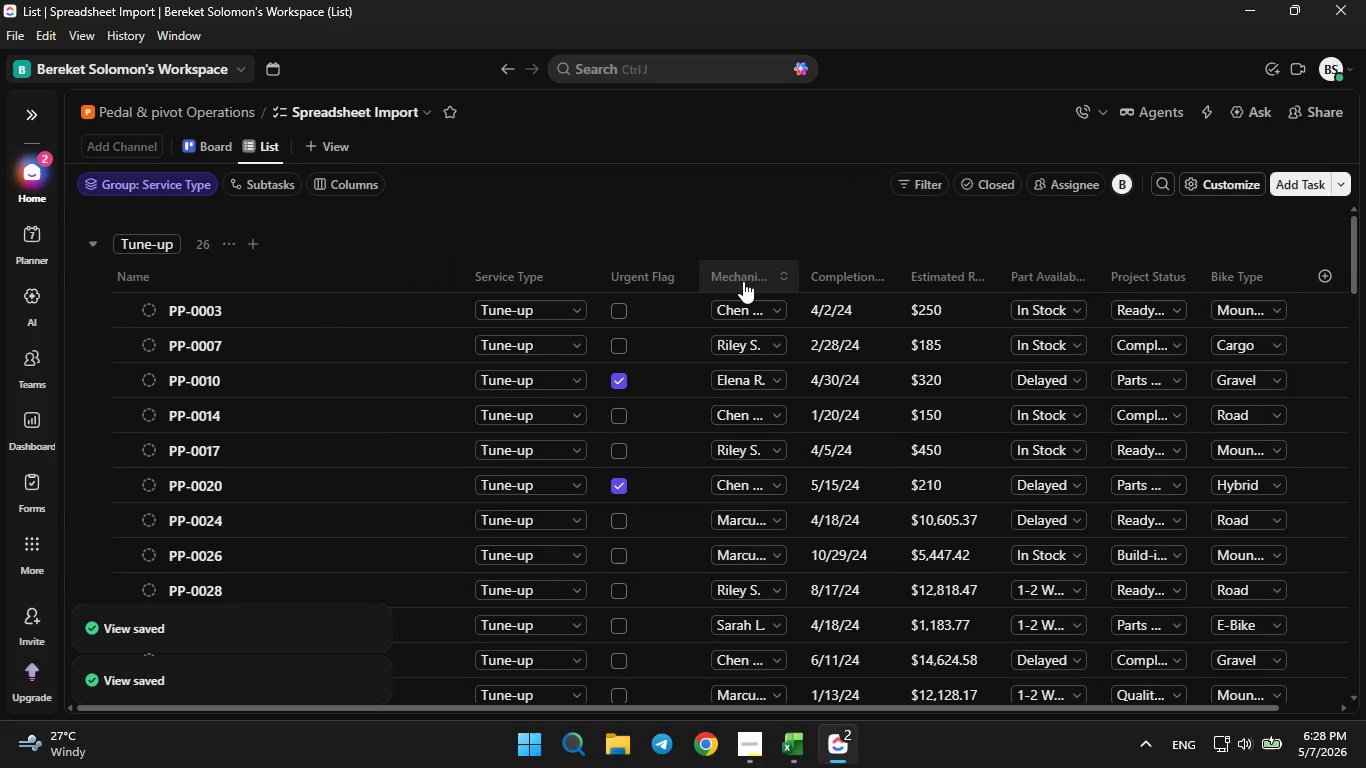 
left_click_drag(start_coordinate=[749, 279], to_coordinate=[662, 283])
 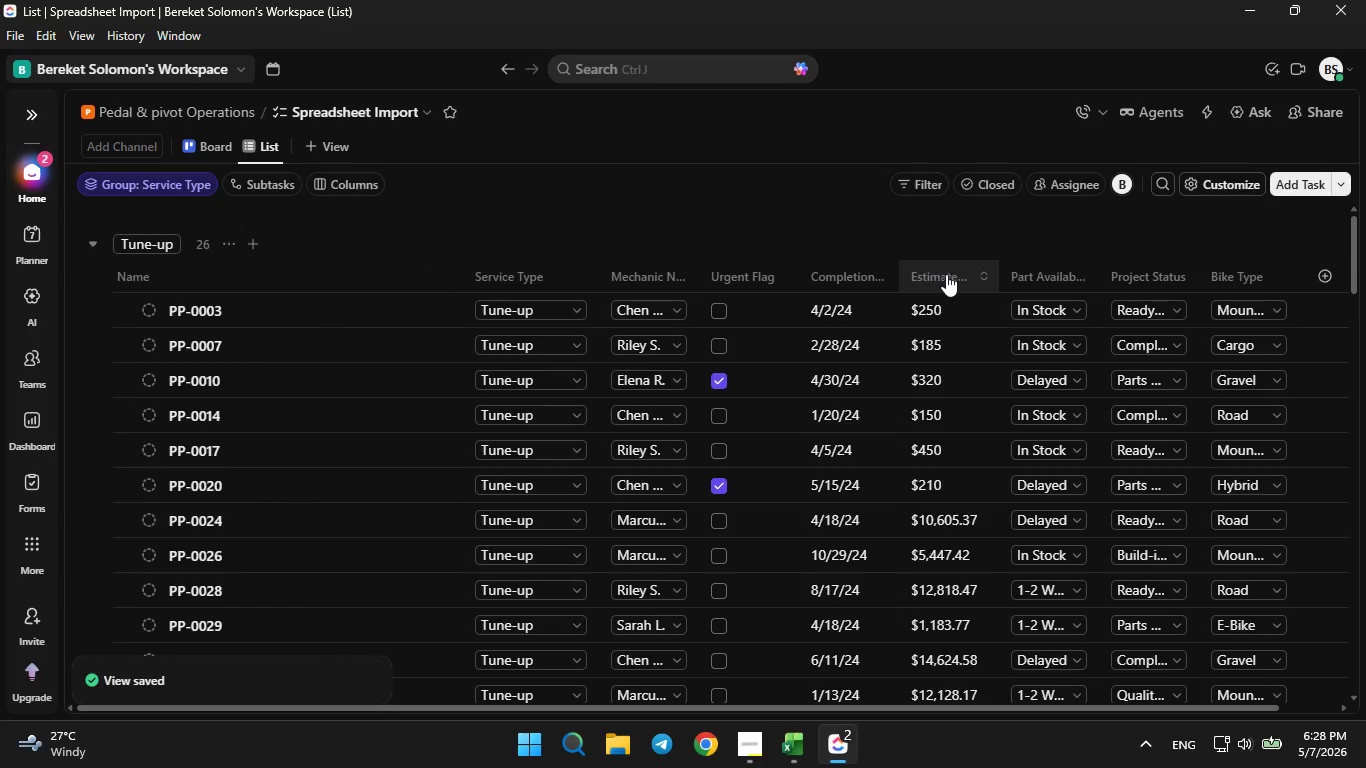 
left_click_drag(start_coordinate=[1032, 275], to_coordinate=[749, 290])
 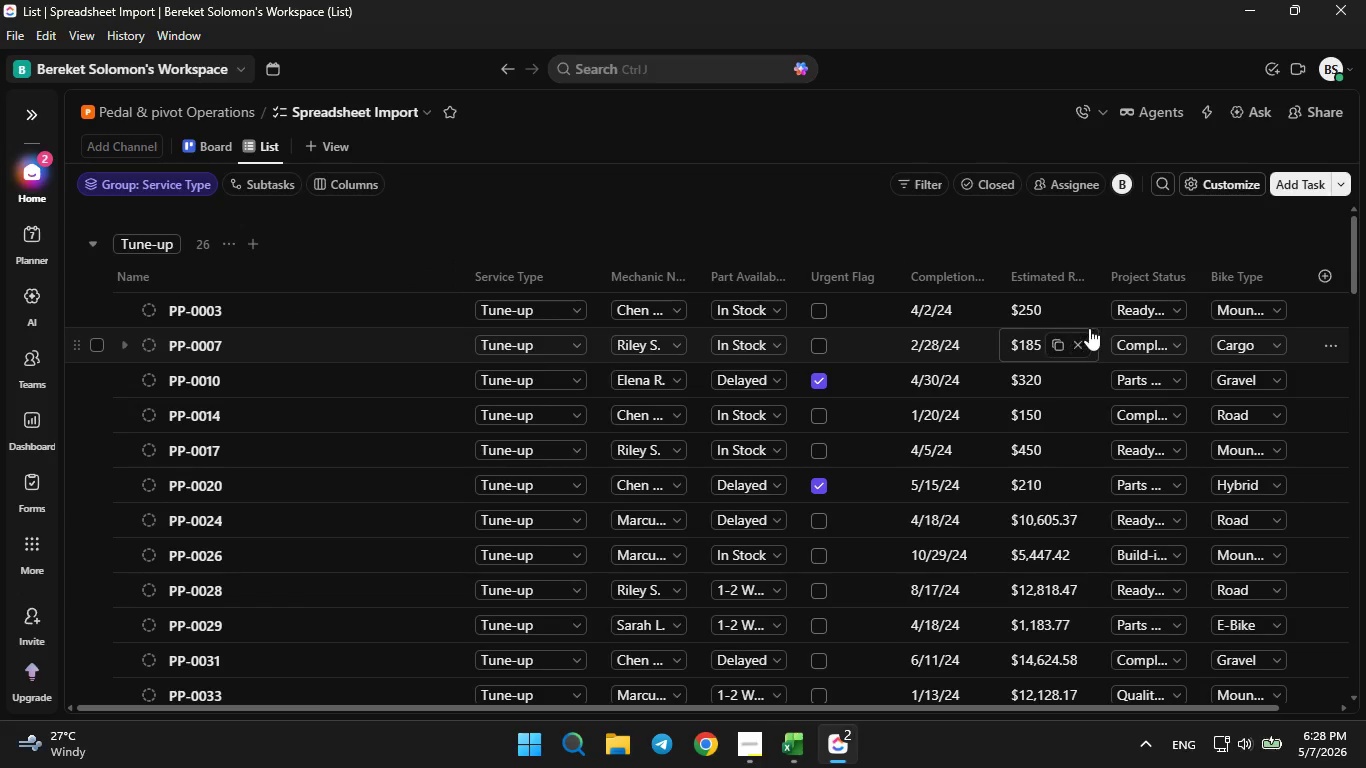 
left_click_drag(start_coordinate=[1122, 281], to_coordinate=[842, 287])
 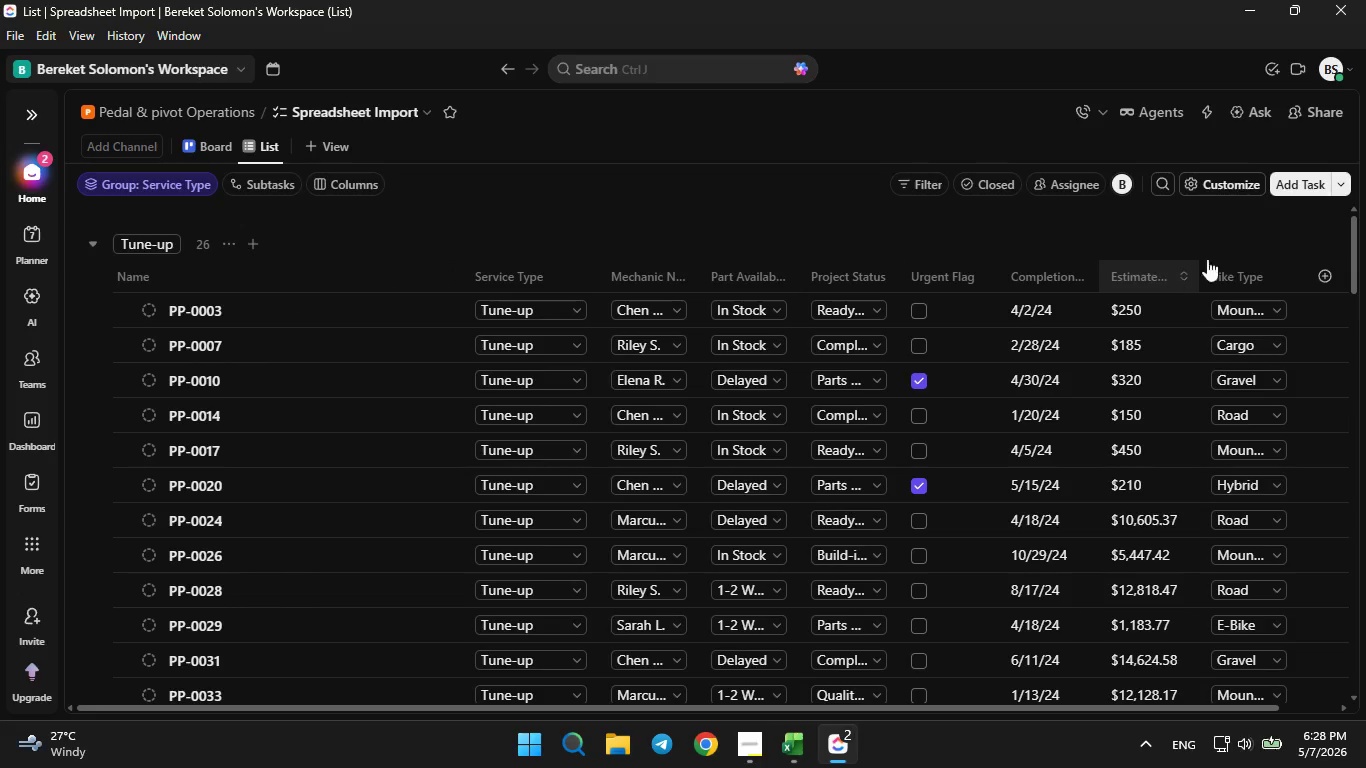 
left_click_drag(start_coordinate=[1238, 273], to_coordinate=[922, 280])
 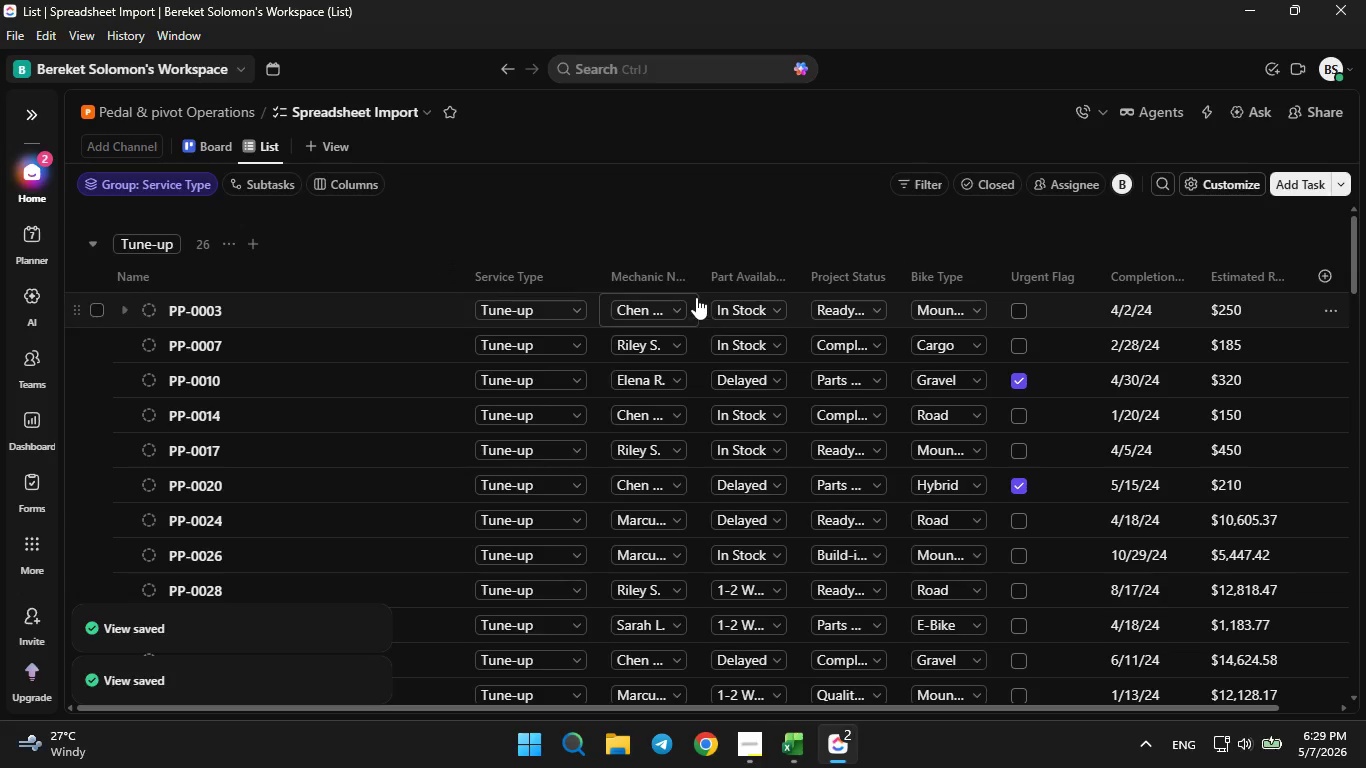 
left_click_drag(start_coordinate=[696, 274], to_coordinate=[722, 266])
 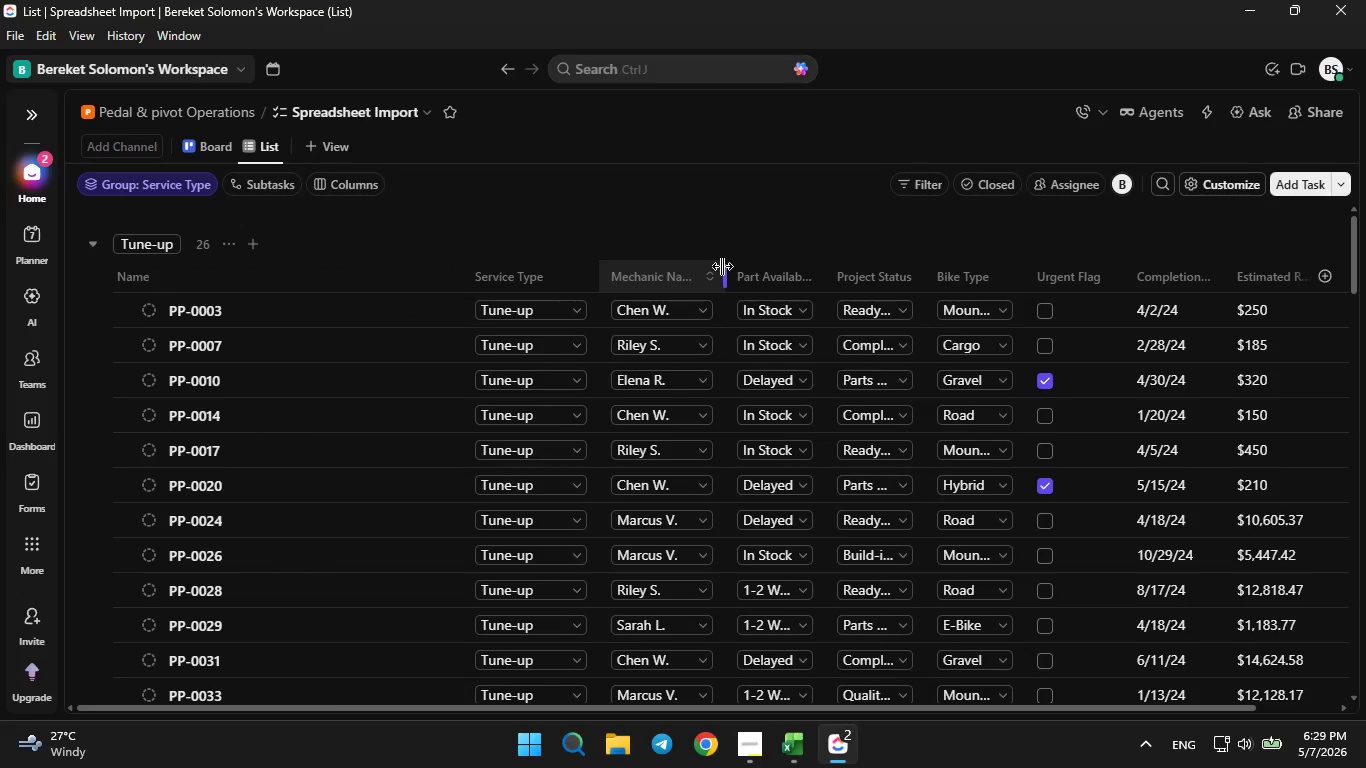 
left_click_drag(start_coordinate=[722, 266], to_coordinate=[752, 266])
 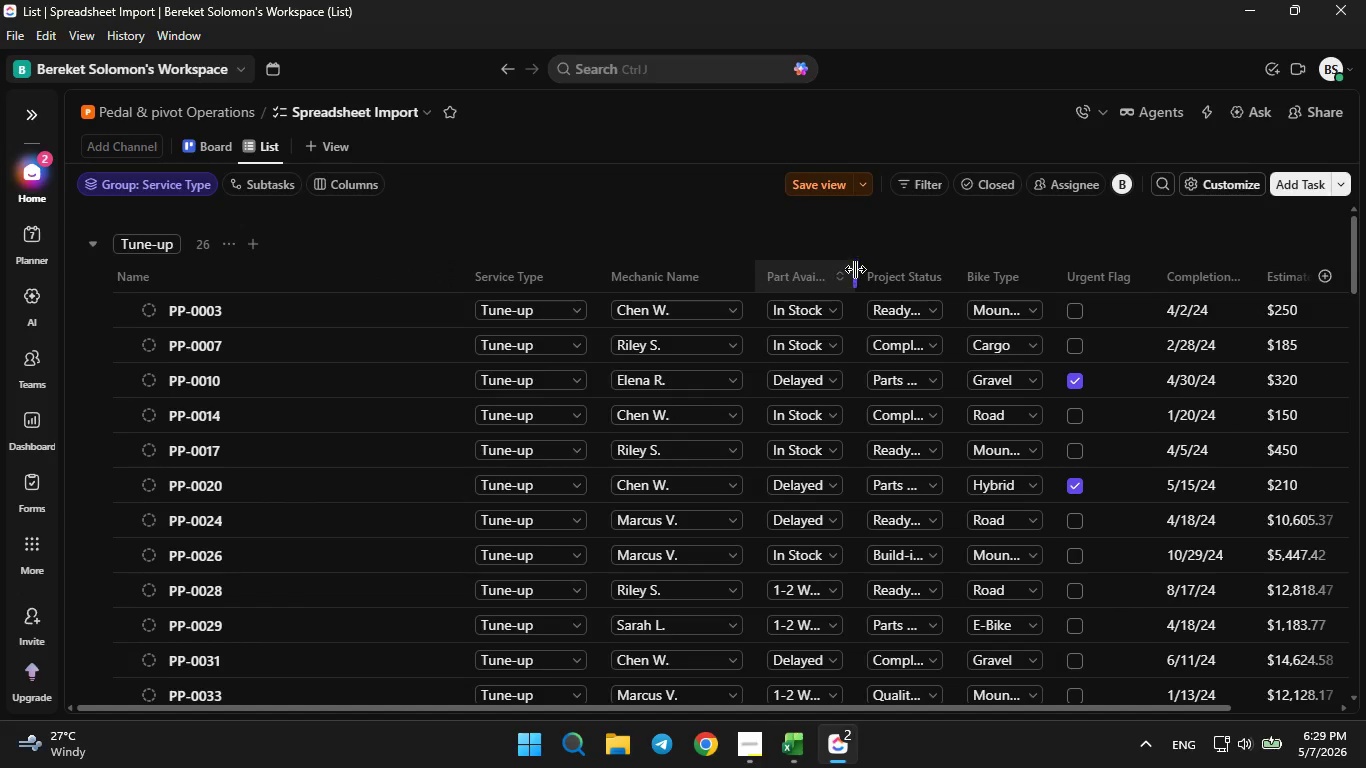 
left_click_drag(start_coordinate=[855, 269], to_coordinate=[926, 264])
 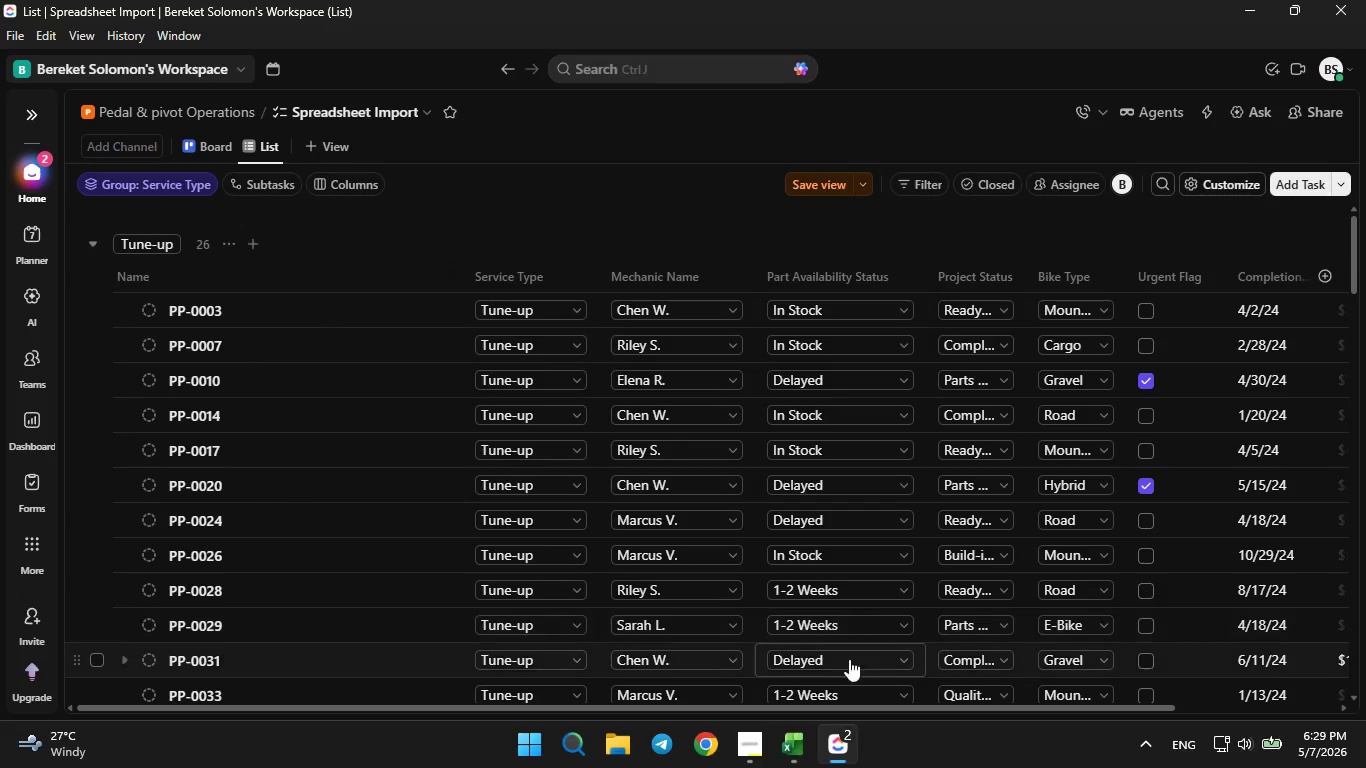 
left_click_drag(start_coordinate=[838, 707], to_coordinate=[1068, 672])
 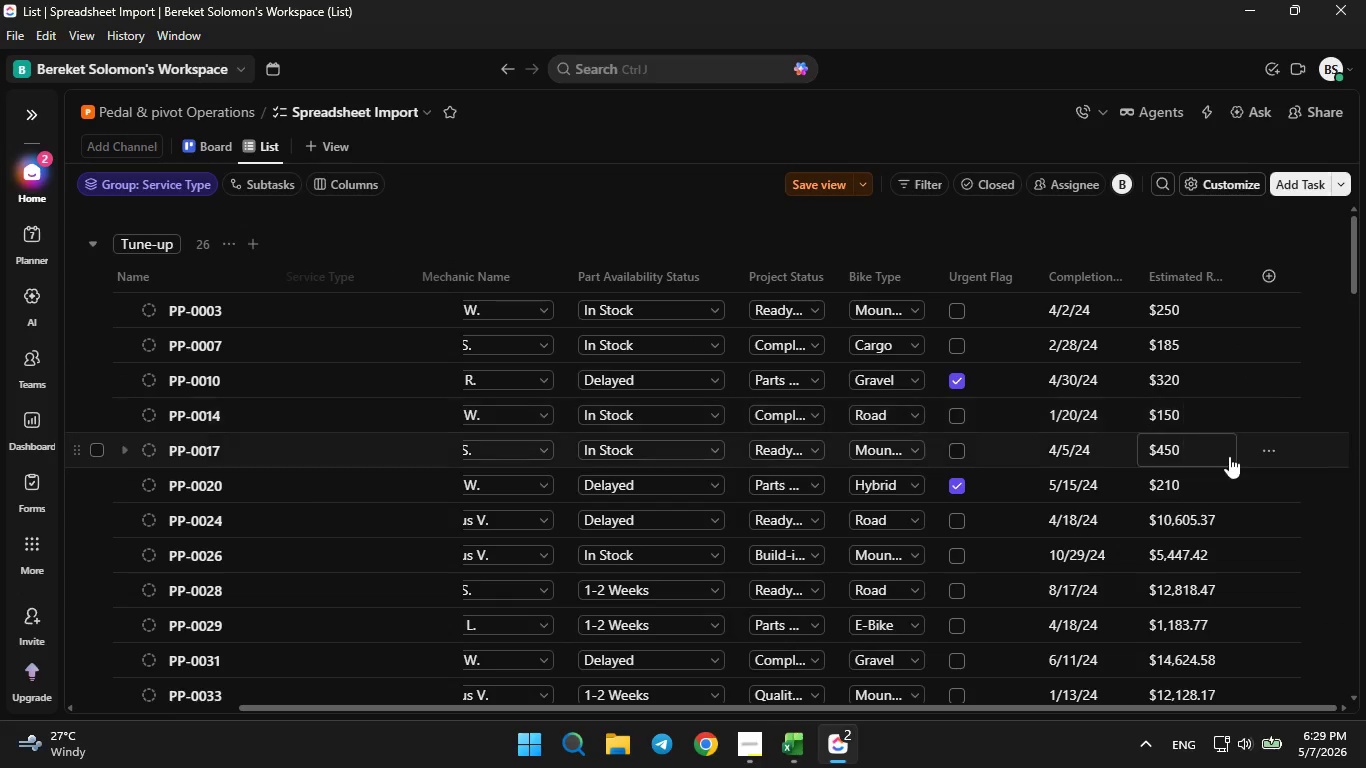 
scroll: coordinate [1206, 527], scroll_direction: down, amount: 14.0
 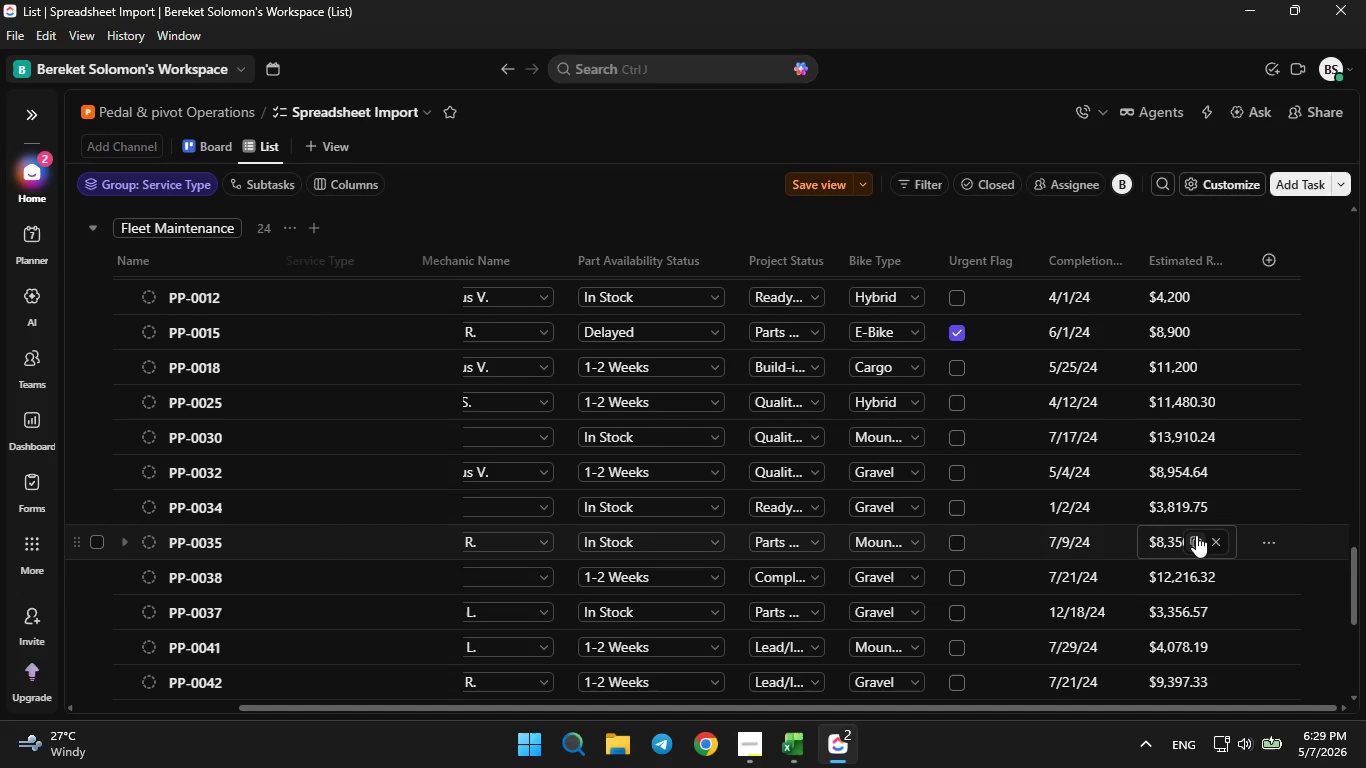 
scroll: coordinate [1159, 475], scroll_direction: up, amount: 23.0
 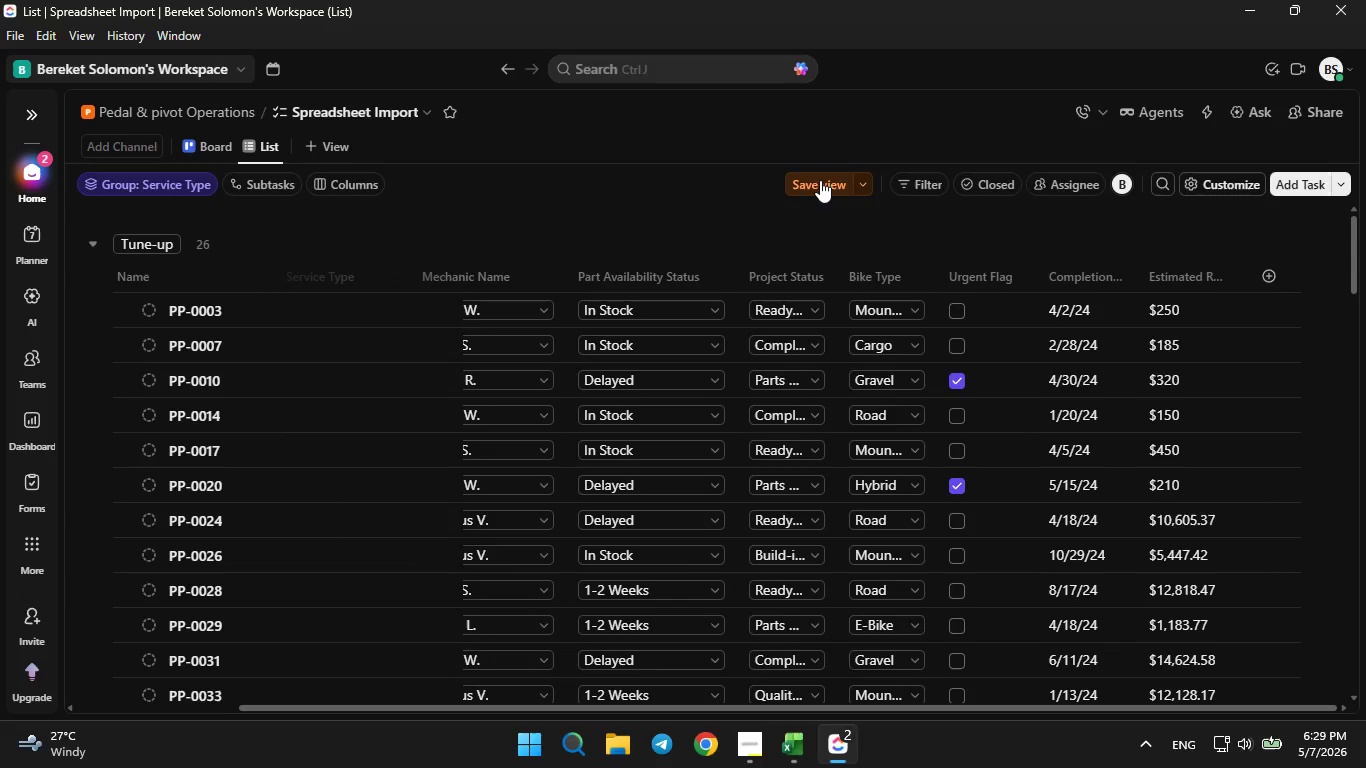 
left_click([820, 183])
 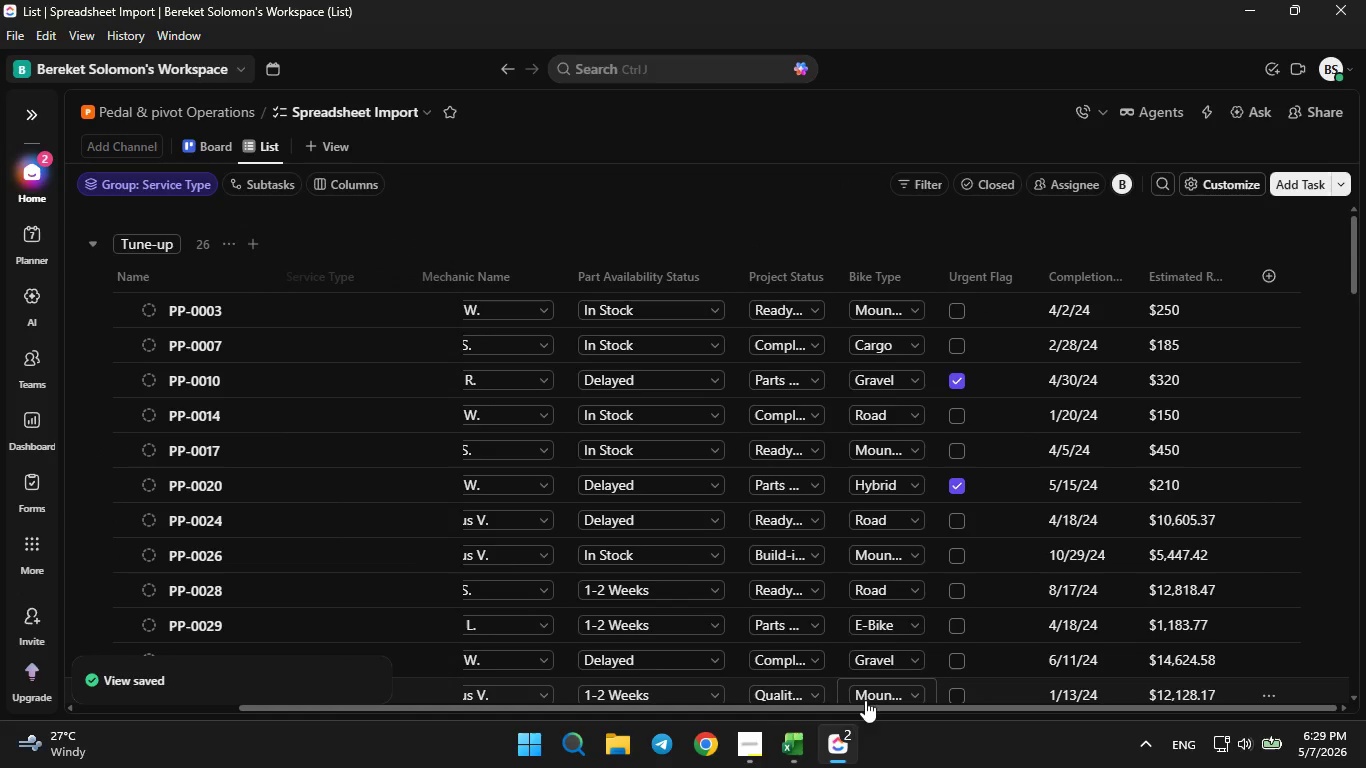 
left_click_drag(start_coordinate=[870, 710], to_coordinate=[642, 674])
 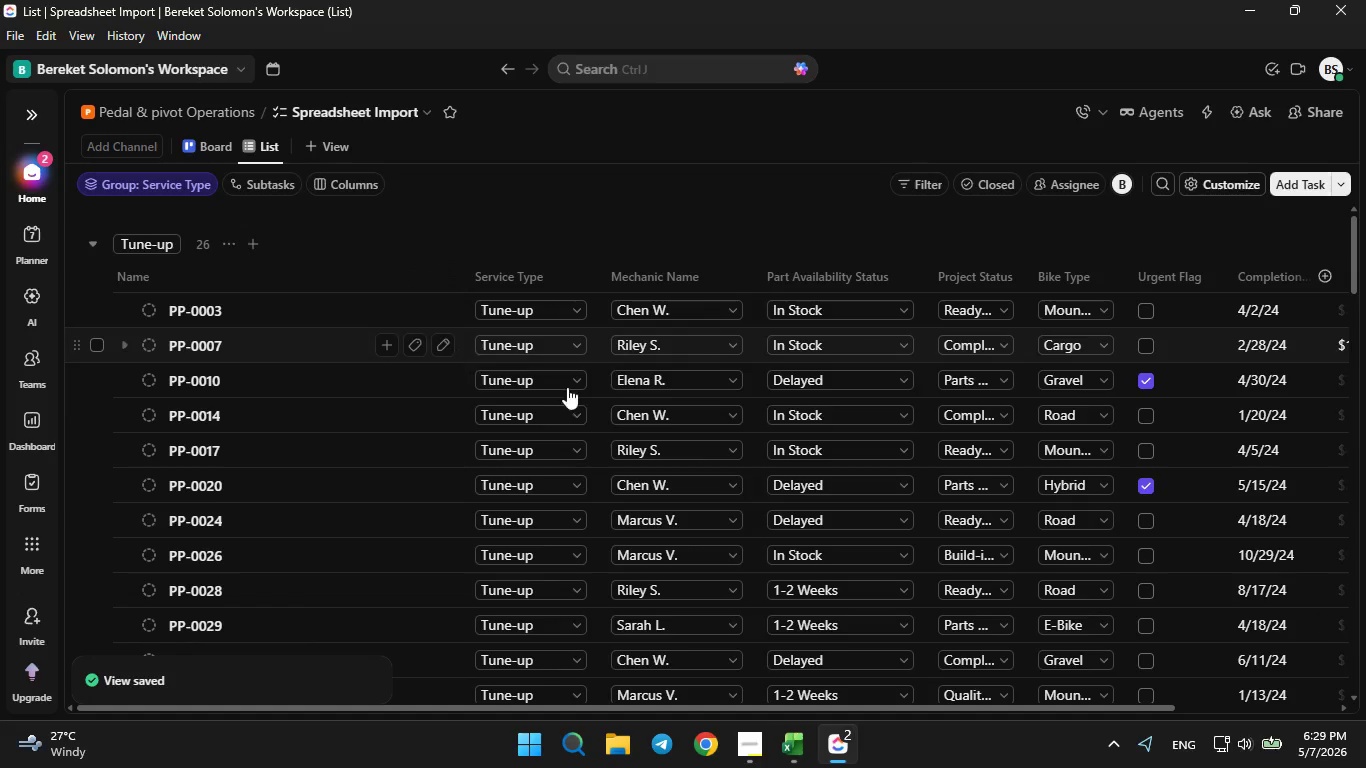 
mouse_move([766, 748])